 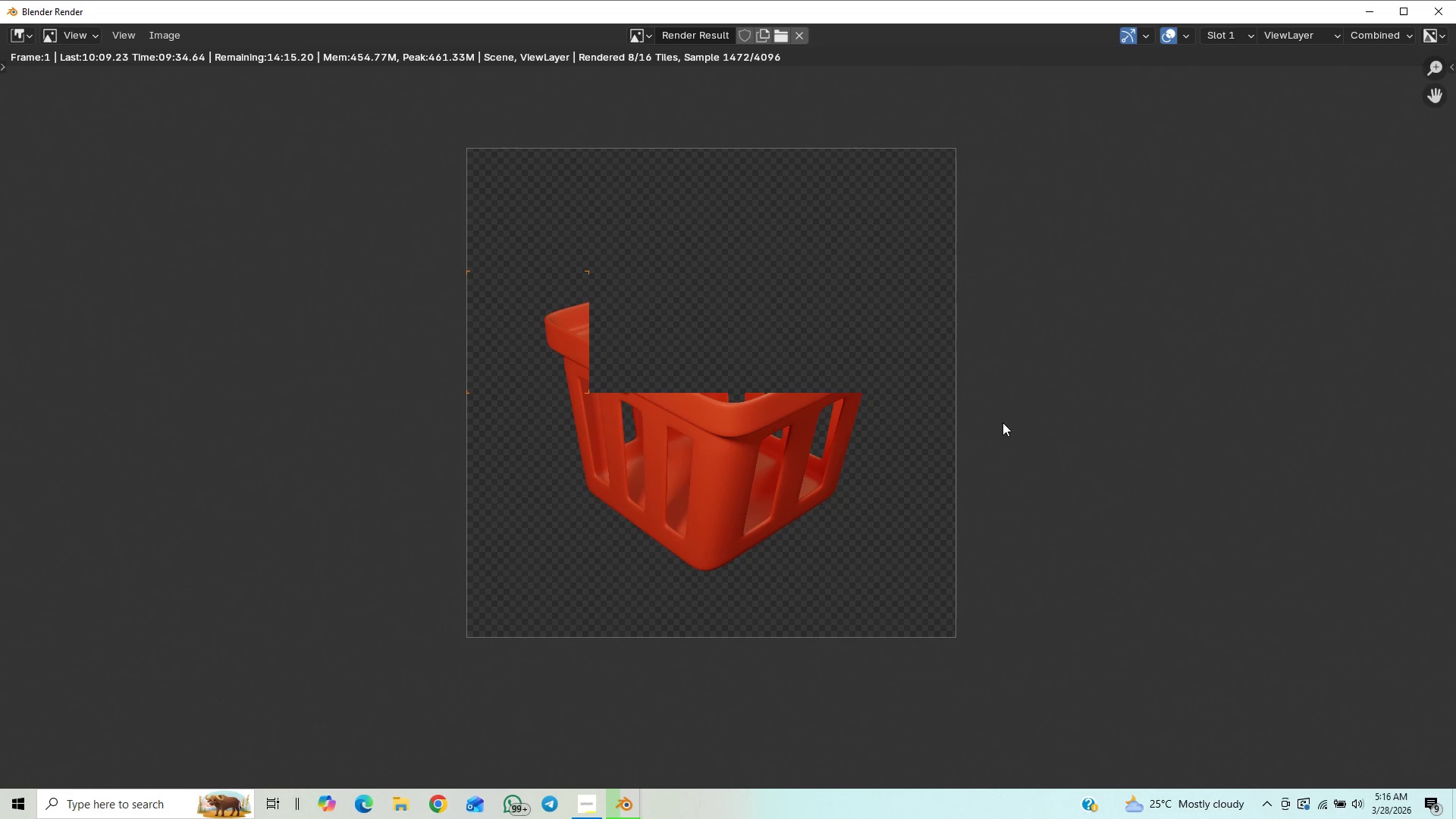 
scroll: coordinate [1003, 422], scroll_direction: down, amount: 1.0
 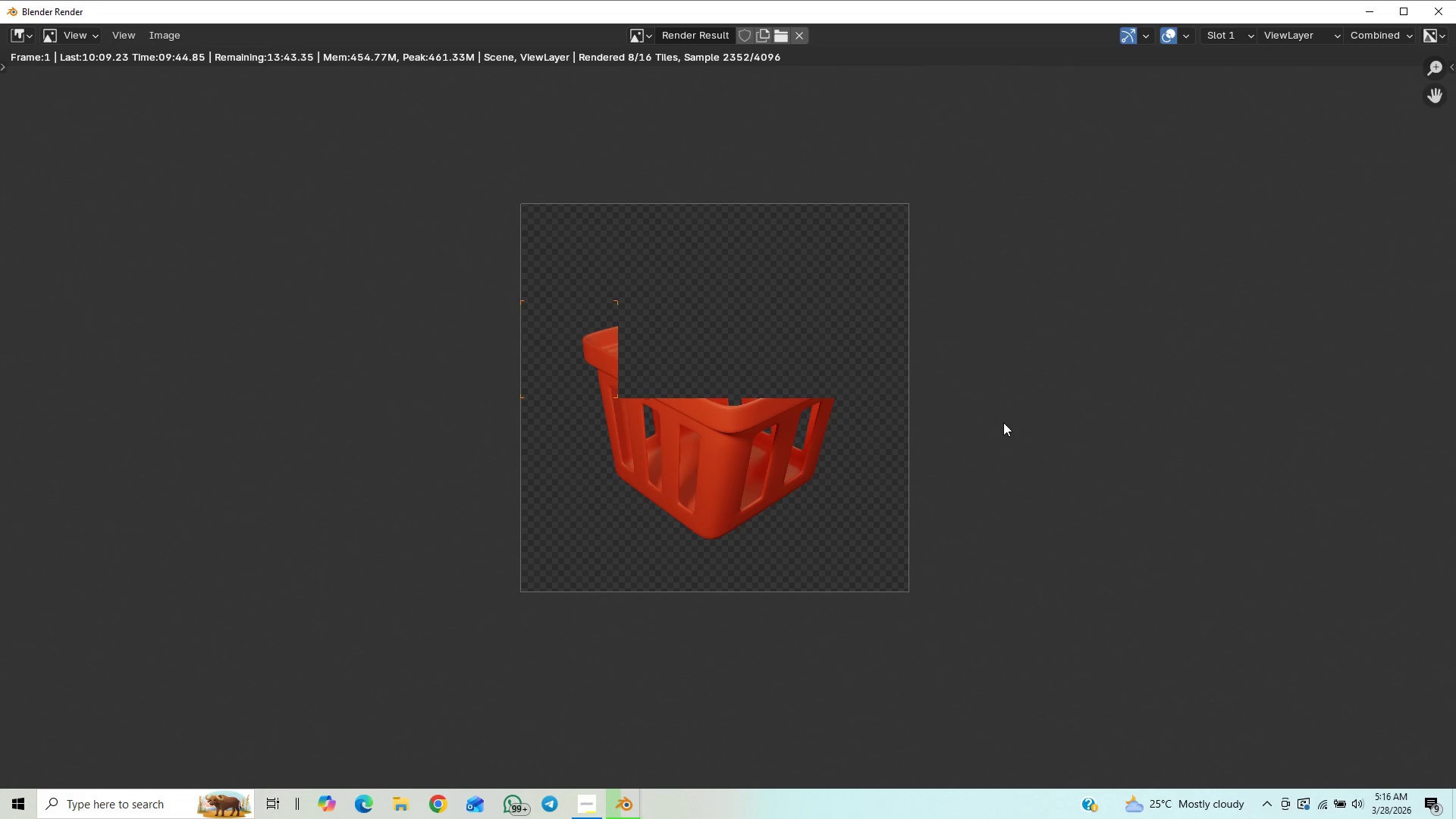 
wait(9.85)
 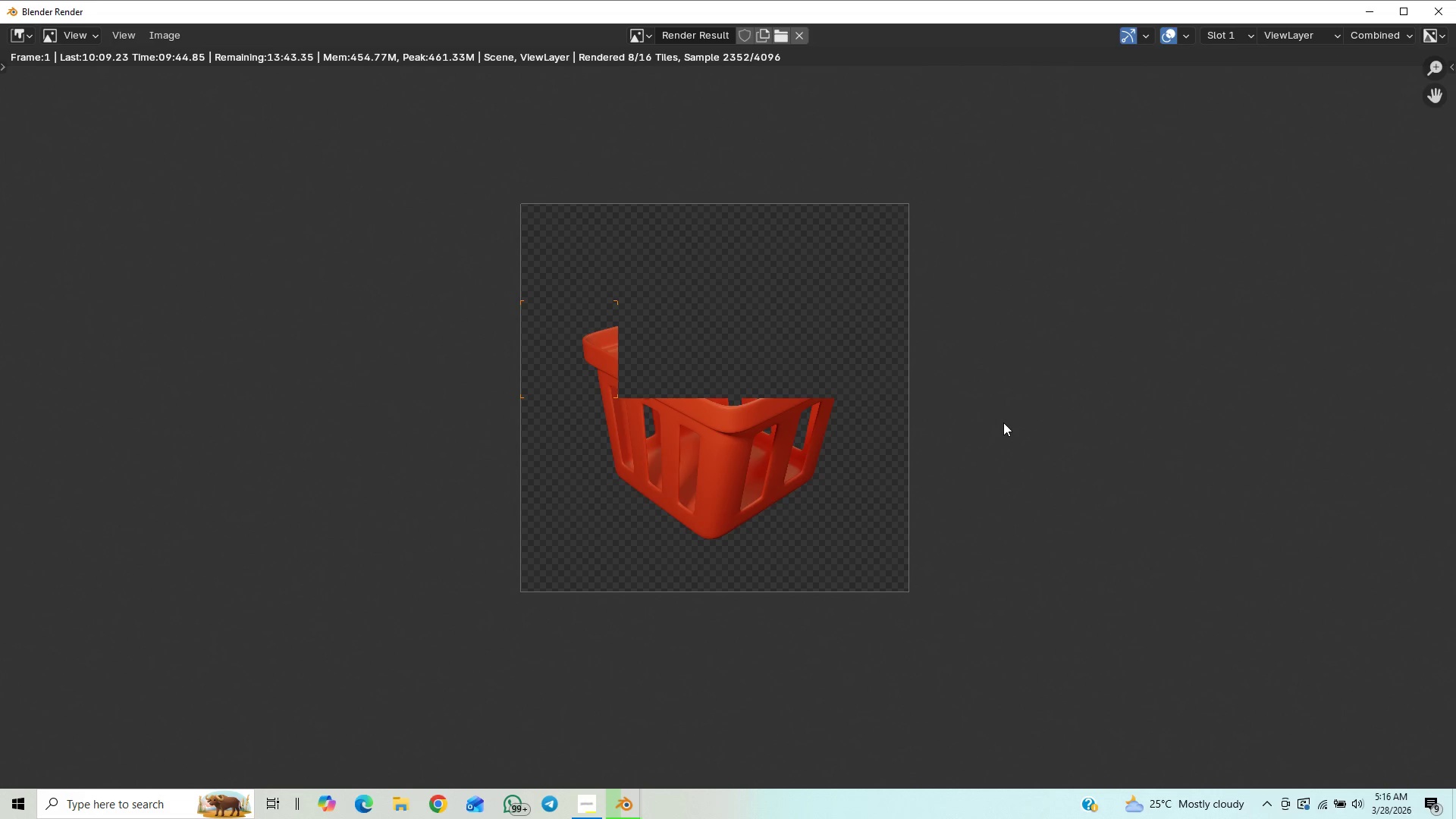 
scroll: coordinate [1012, 410], scroll_direction: down, amount: 1.0
 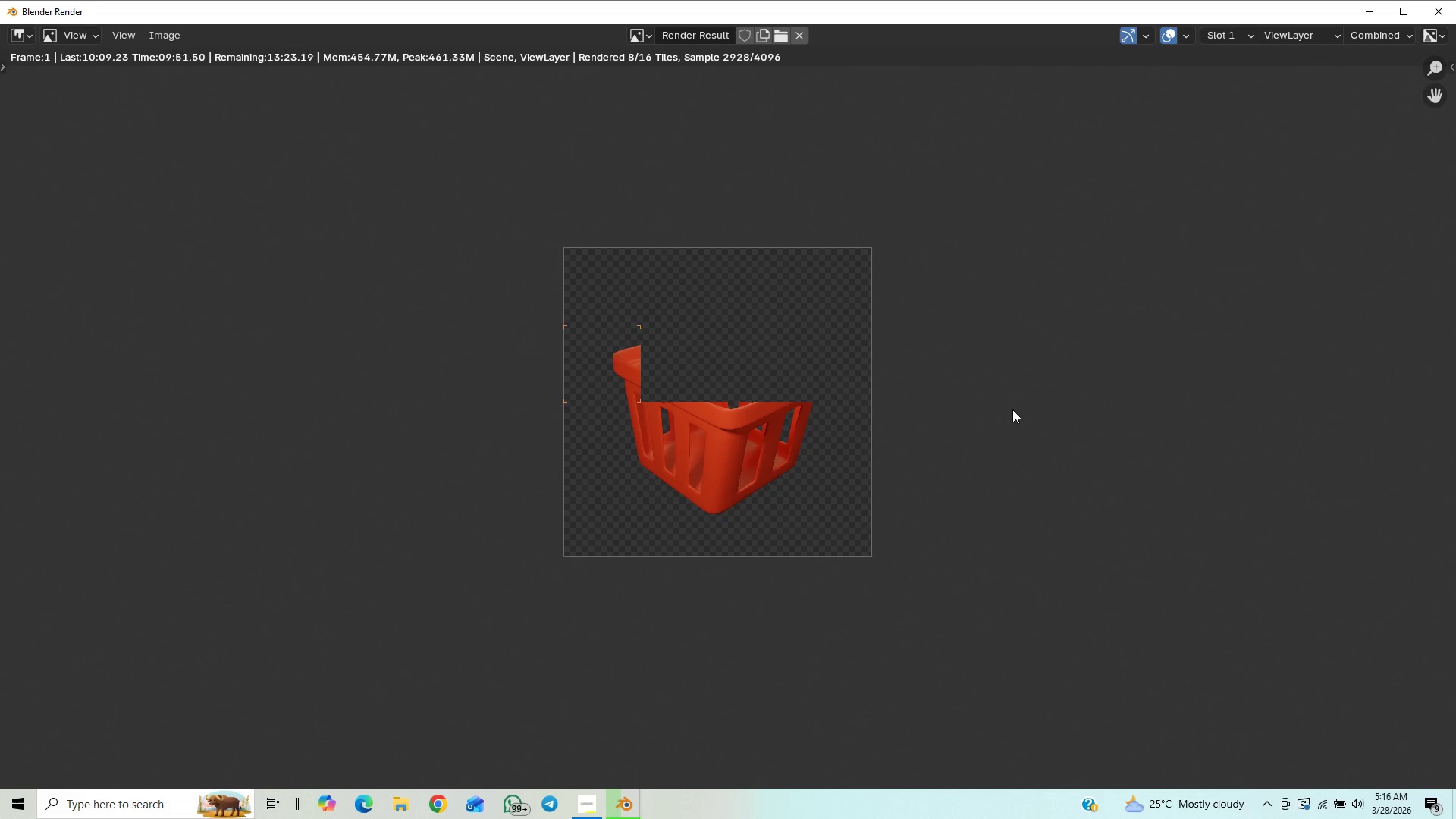 
scroll: coordinate [1012, 410], scroll_direction: up, amount: 17.0
 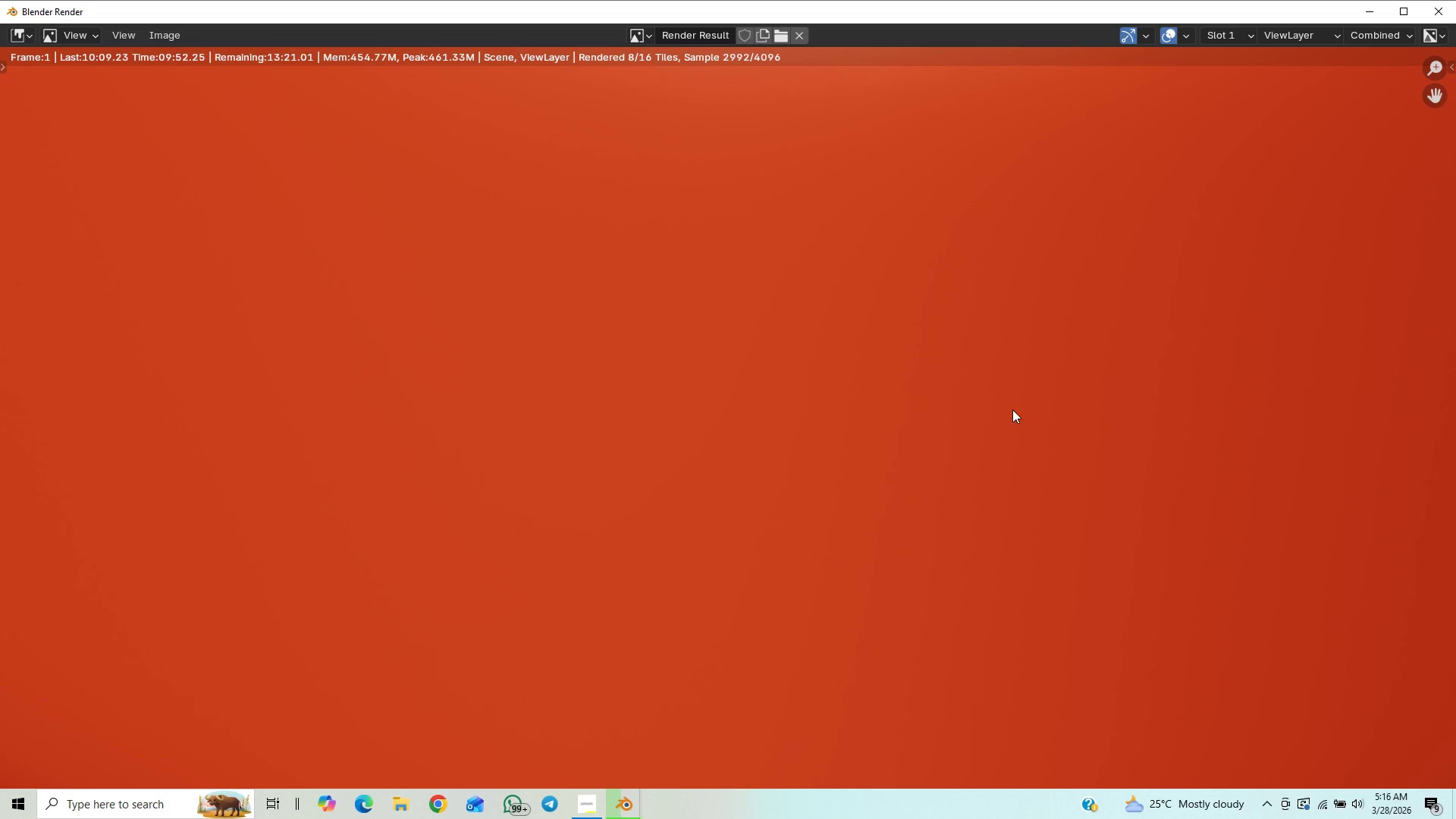 
scroll: coordinate [1012, 410], scroll_direction: down, amount: 3.0
 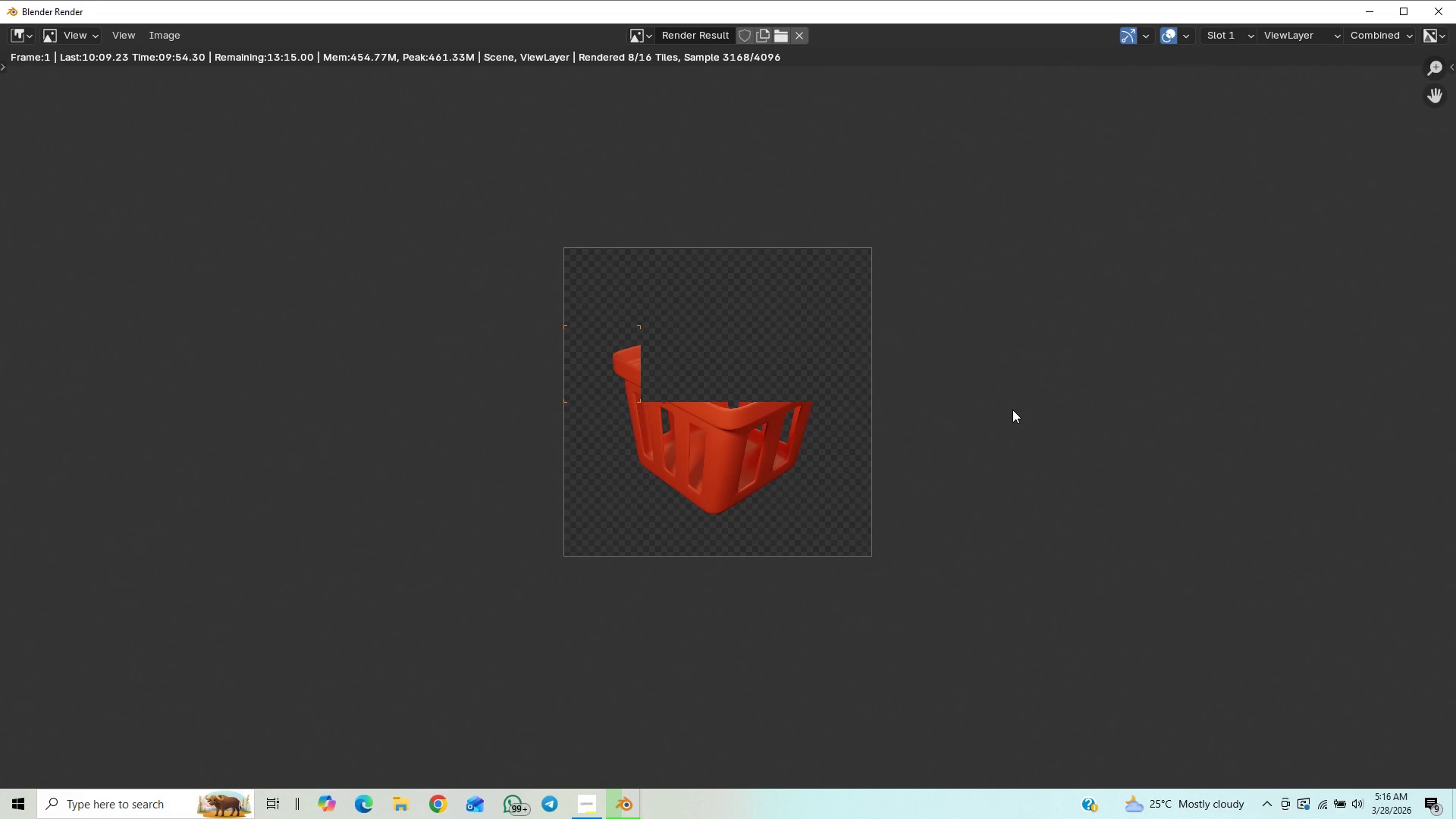 
scroll: coordinate [1012, 410], scroll_direction: up, amount: 1.0
 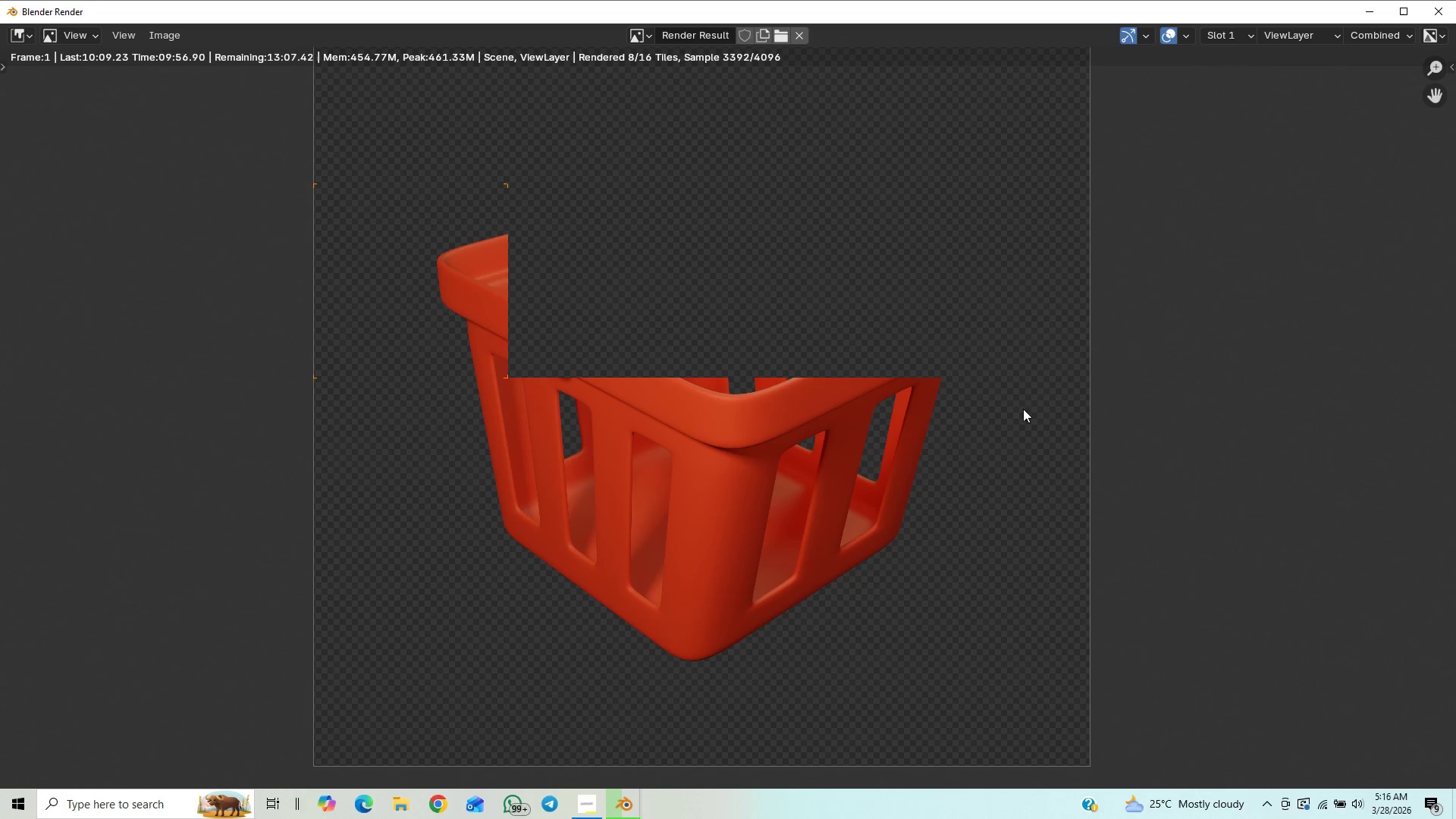 
scroll: coordinate [1025, 403], scroll_direction: down, amount: 3.0
 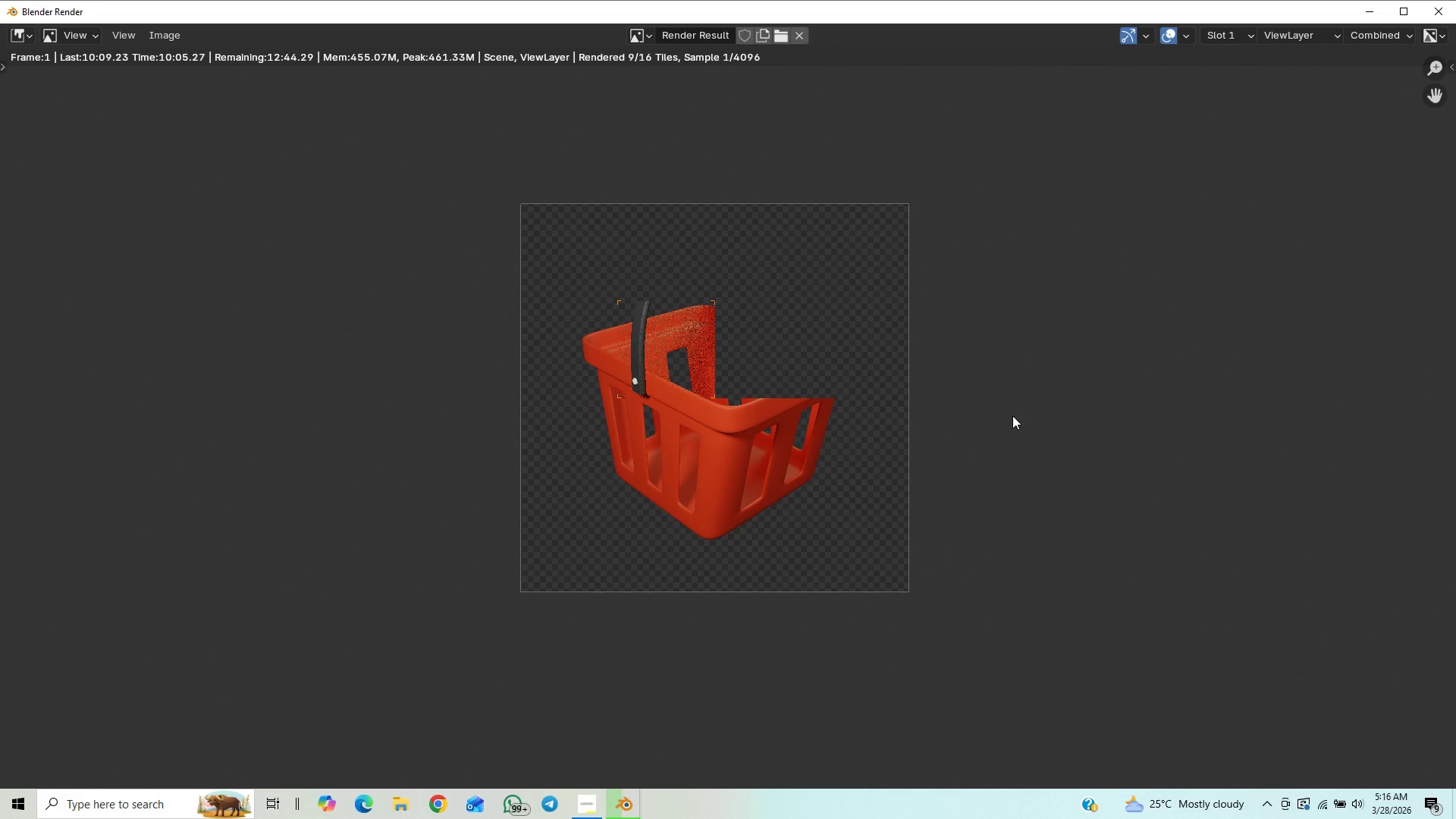 
scroll: coordinate [1010, 419], scroll_direction: up, amount: 1.0
 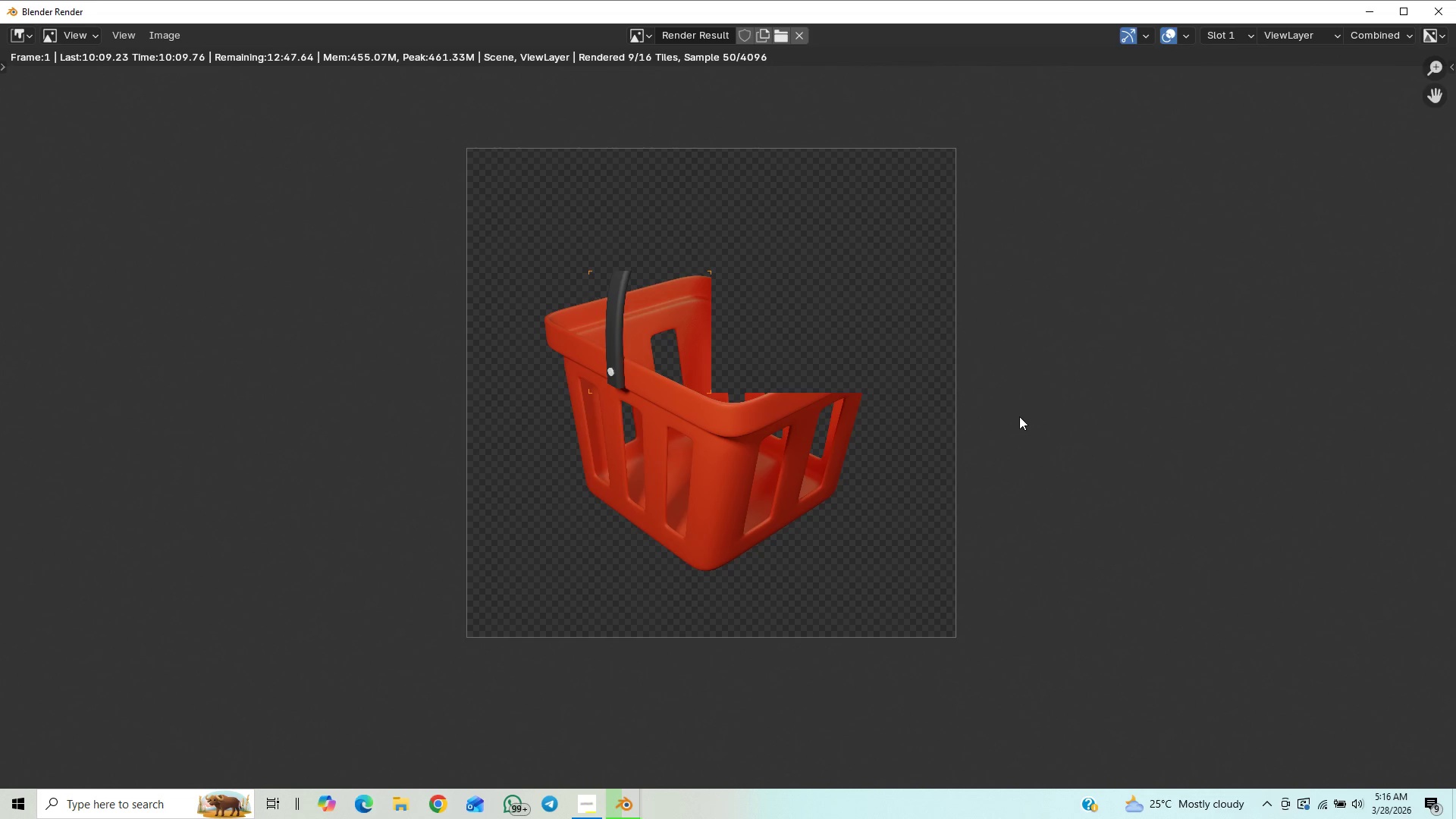 
wait(6.35)
 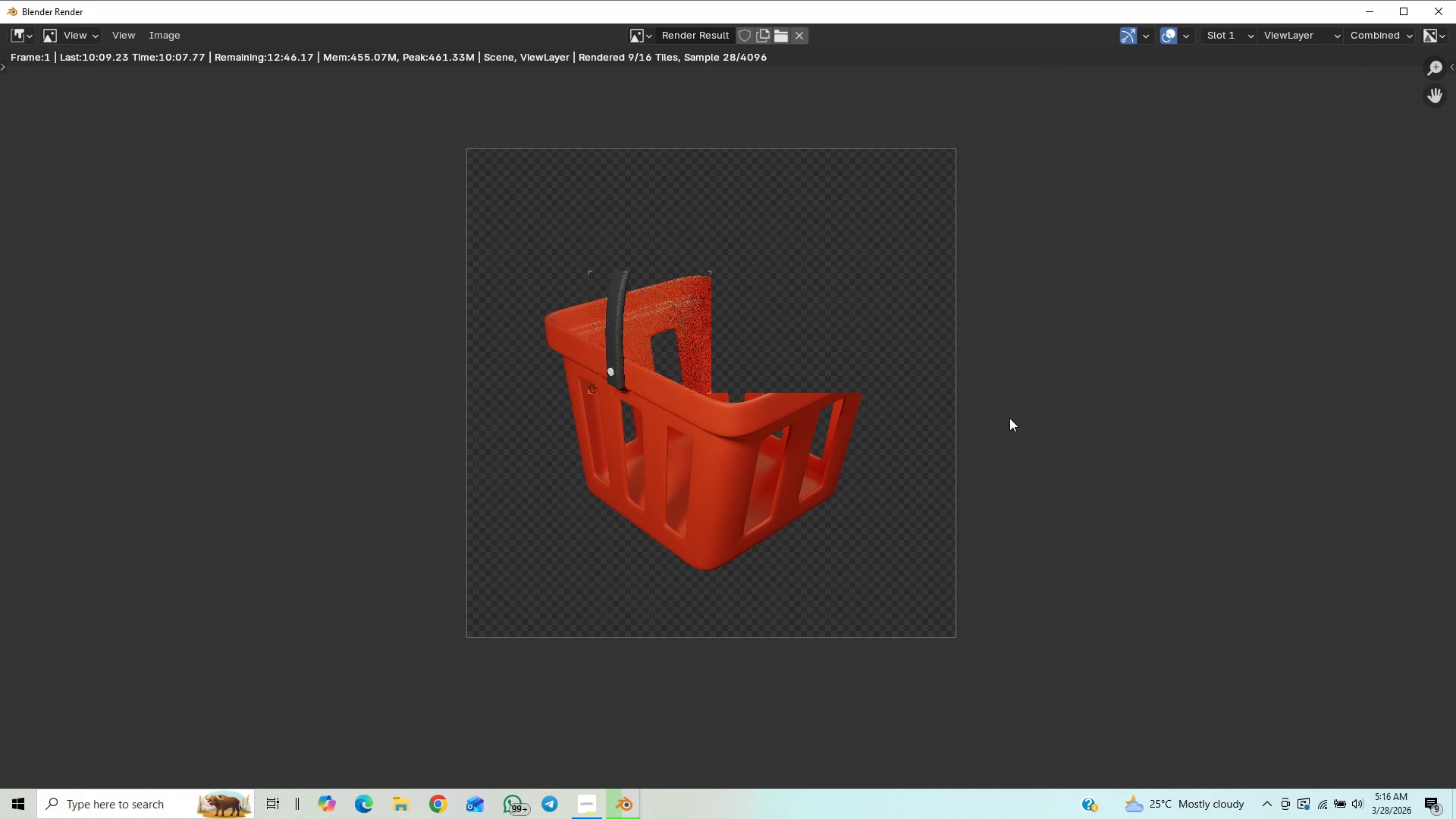 
scroll: coordinate [1021, 416], scroll_direction: down, amount: 1.0
 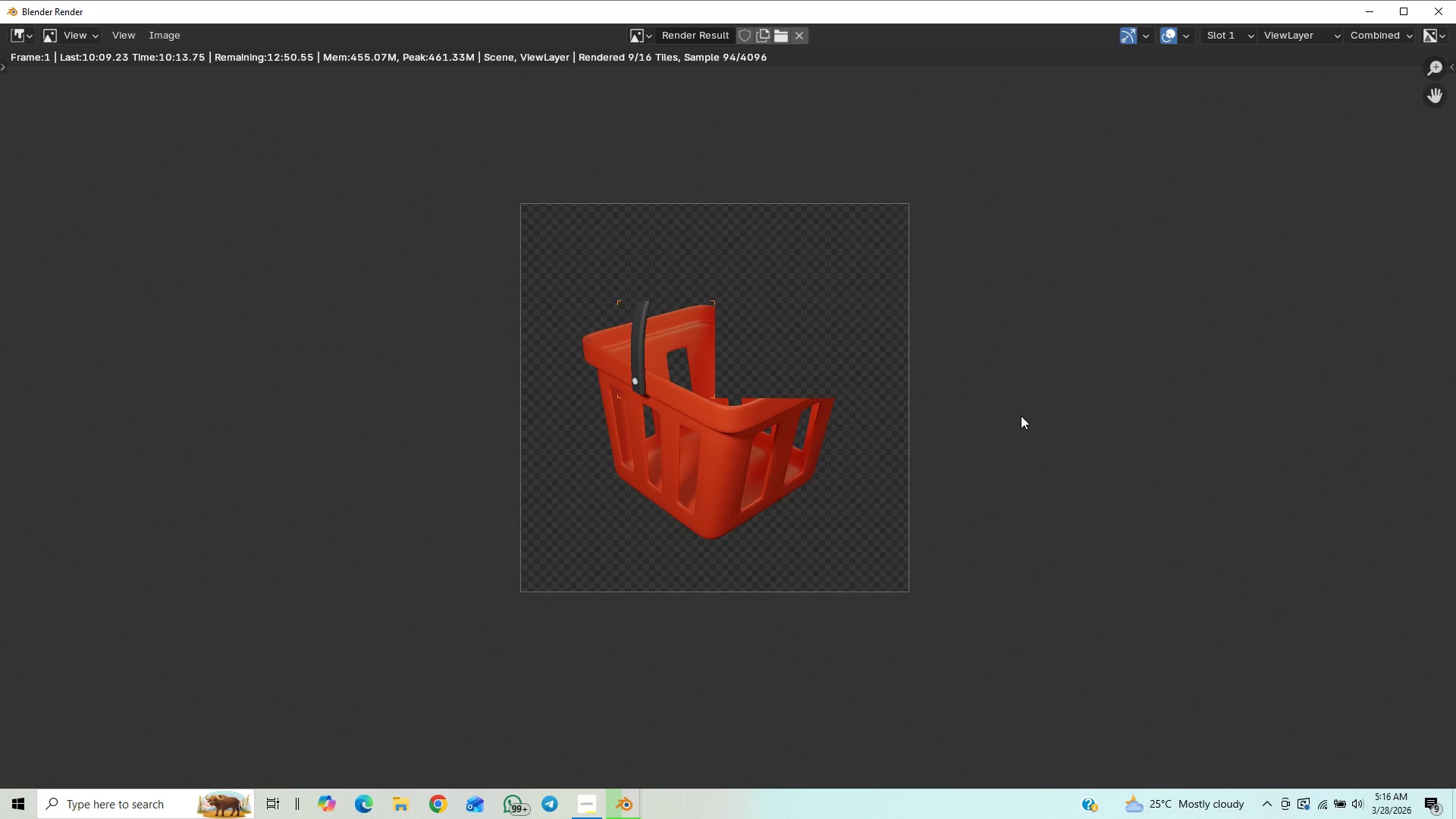 
scroll: coordinate [1021, 413], scroll_direction: up, amount: 3.0
 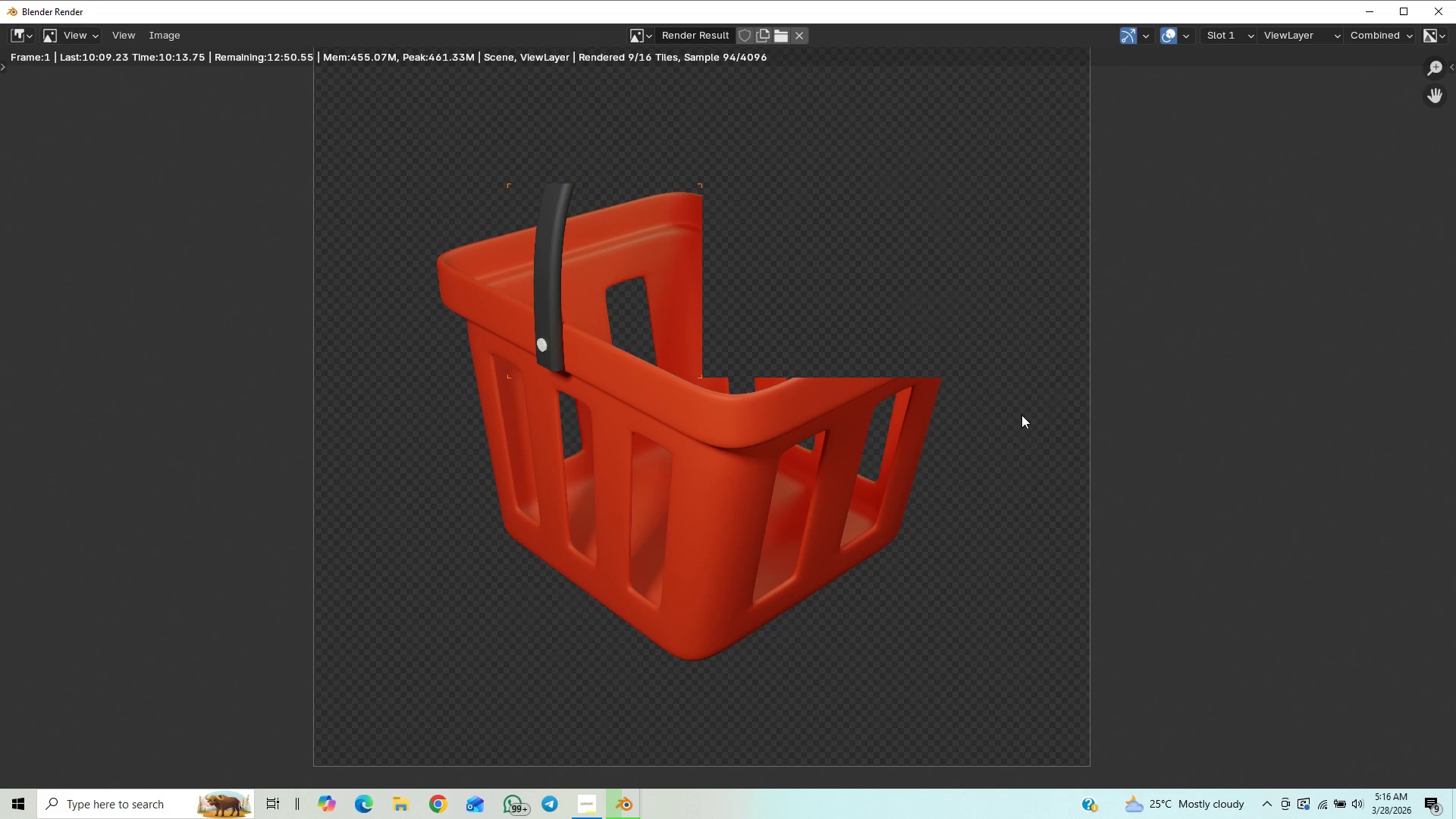 
scroll: coordinate [1025, 413], scroll_direction: down, amount: 2.0
 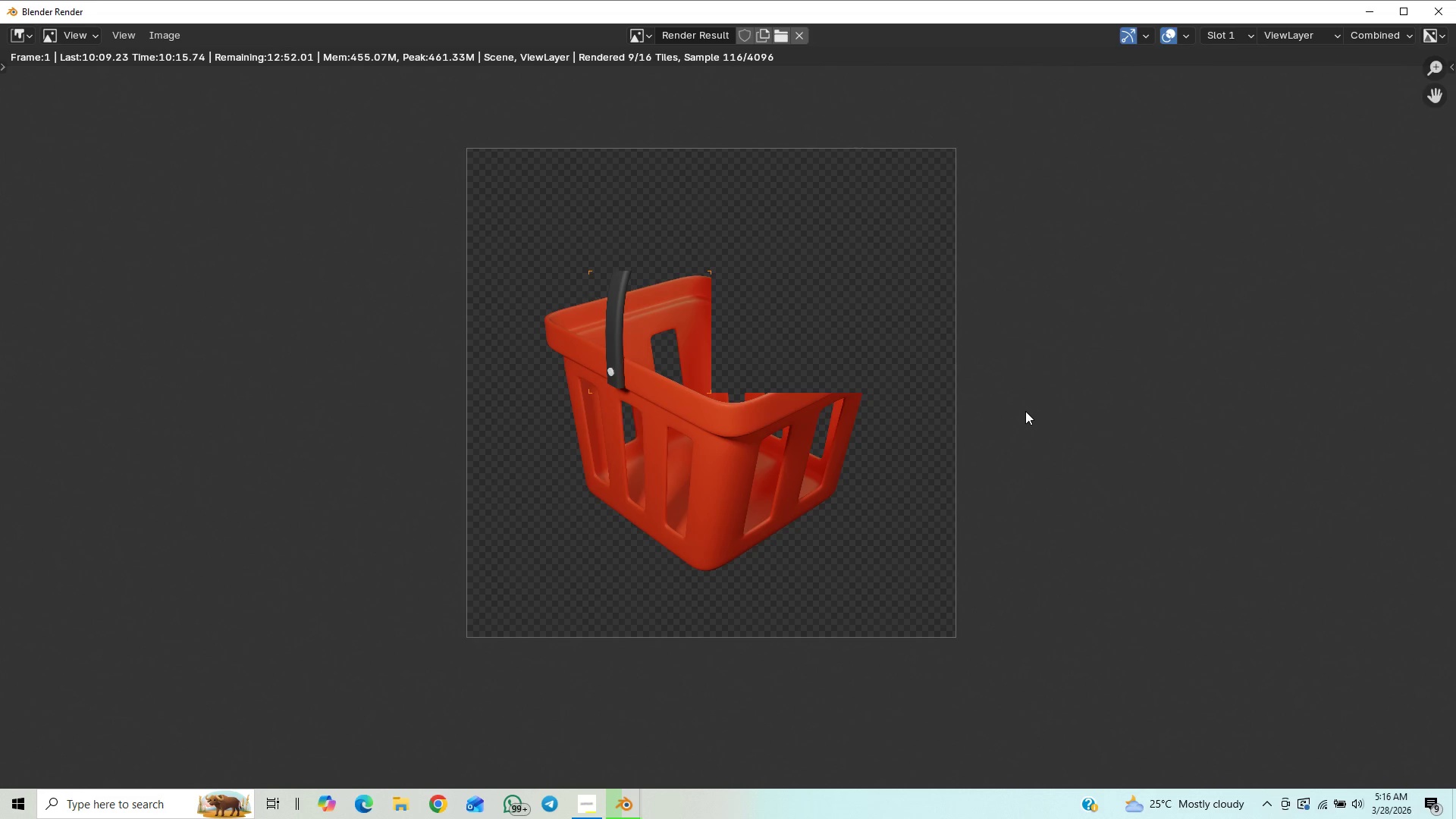 
scroll: coordinate [1025, 411], scroll_direction: up, amount: 6.0
 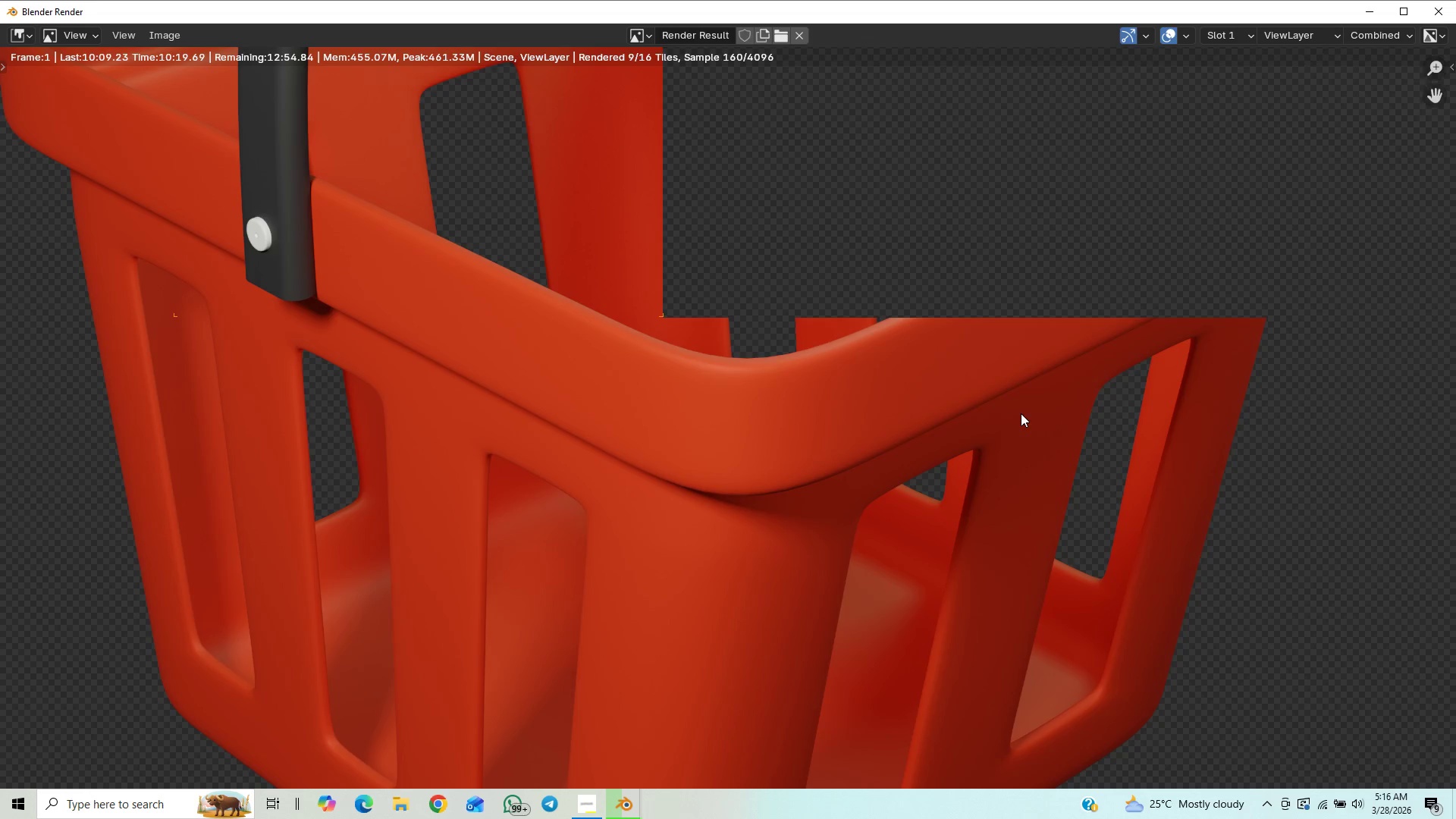 
scroll: coordinate [1021, 413], scroll_direction: down, amount: 1.0
 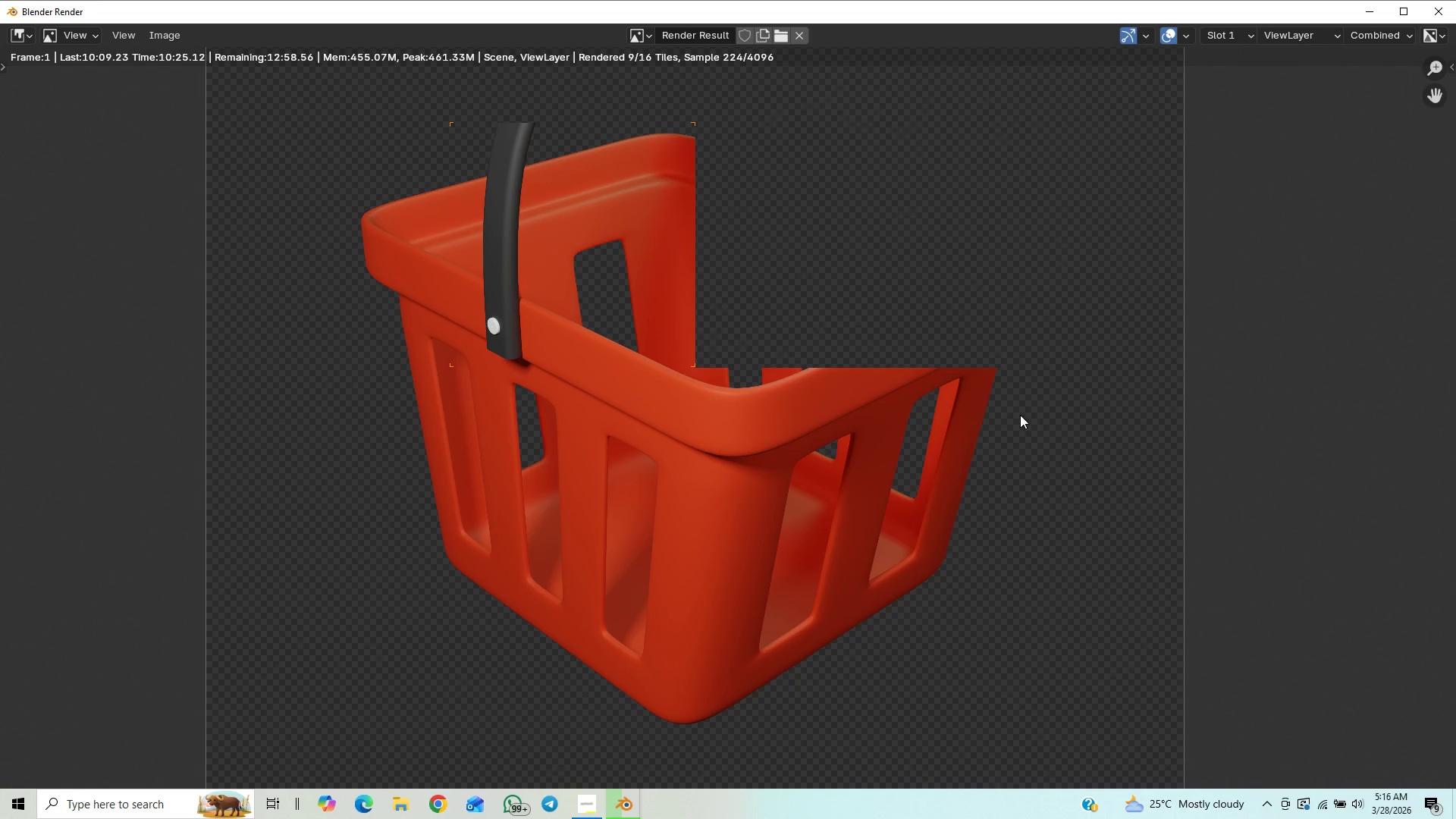 
wait(8.19)
 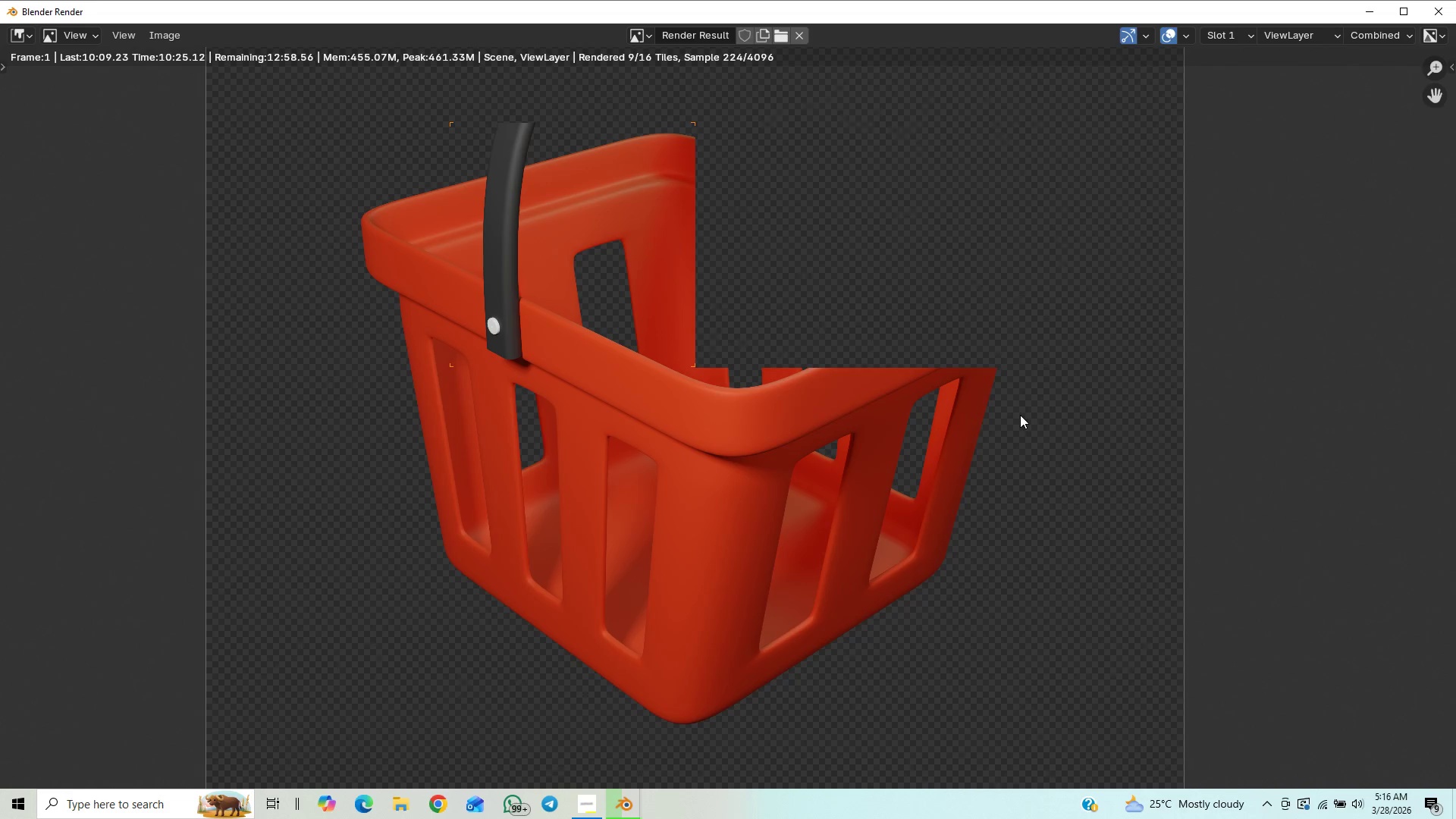 
scroll: coordinate [776, 550], scroll_direction: down, amount: 5.0
 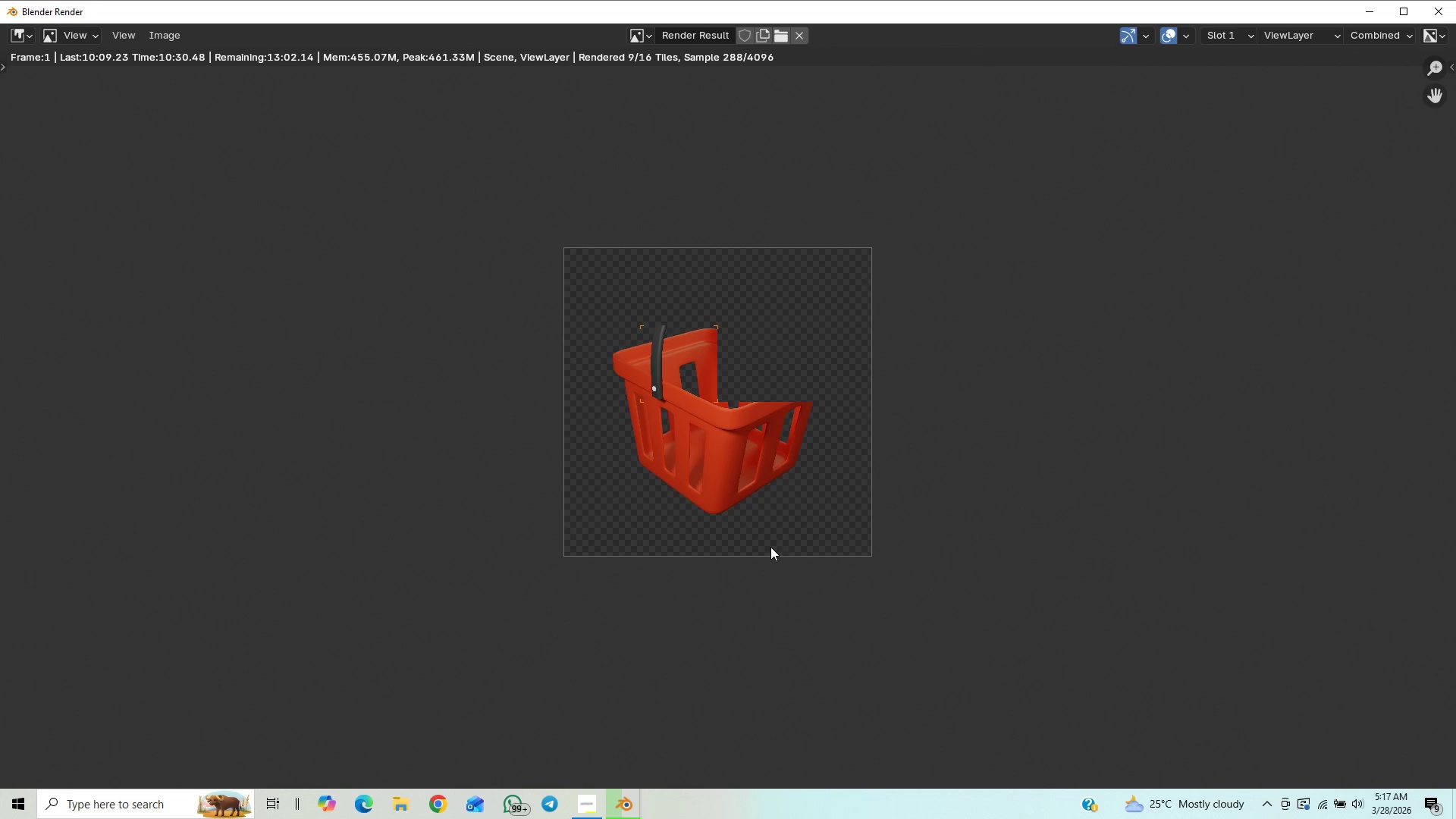 
scroll: coordinate [770, 547], scroll_direction: up, amount: 2.0
 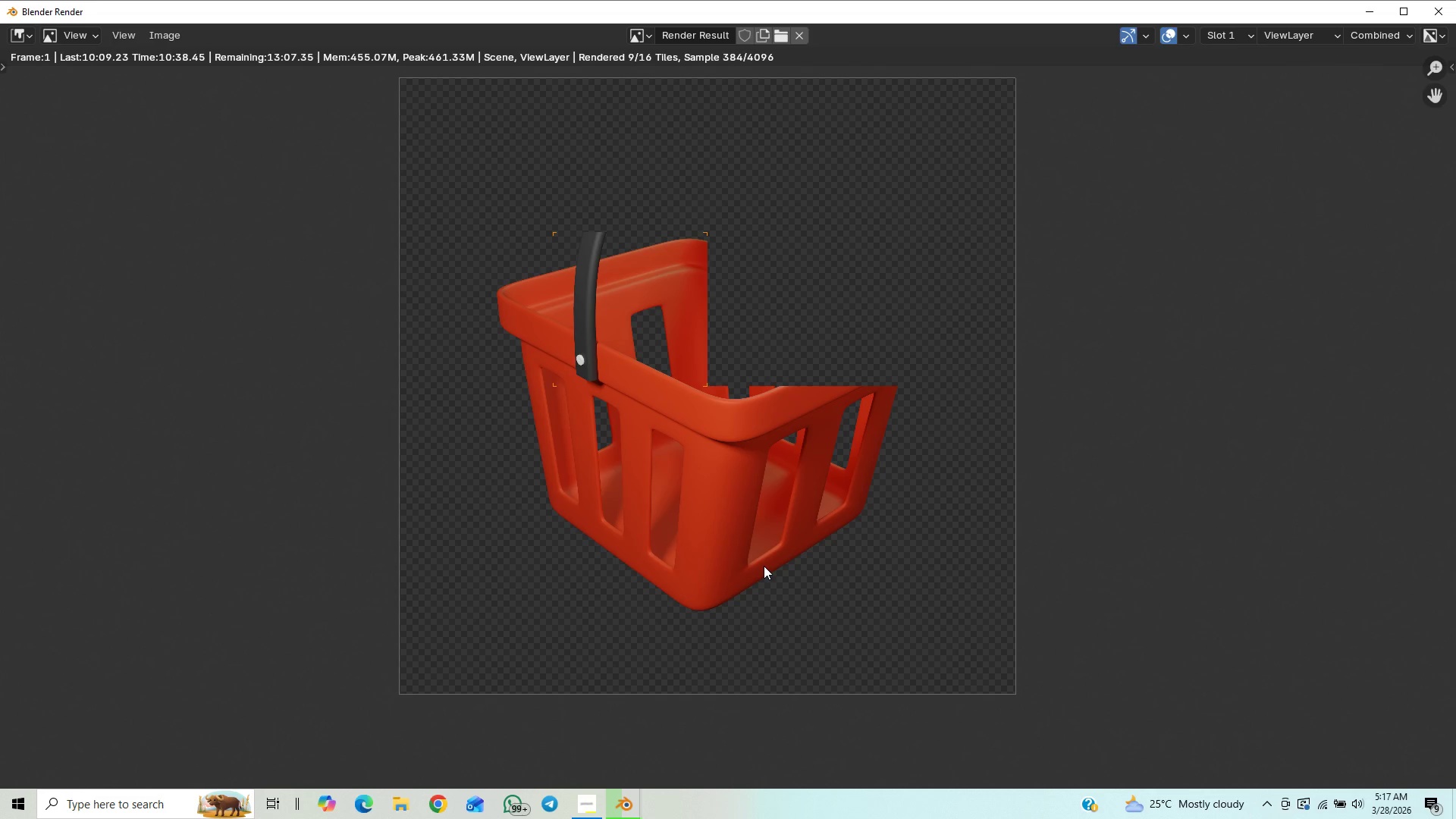 
scroll: coordinate [764, 566], scroll_direction: down, amount: 1.0
 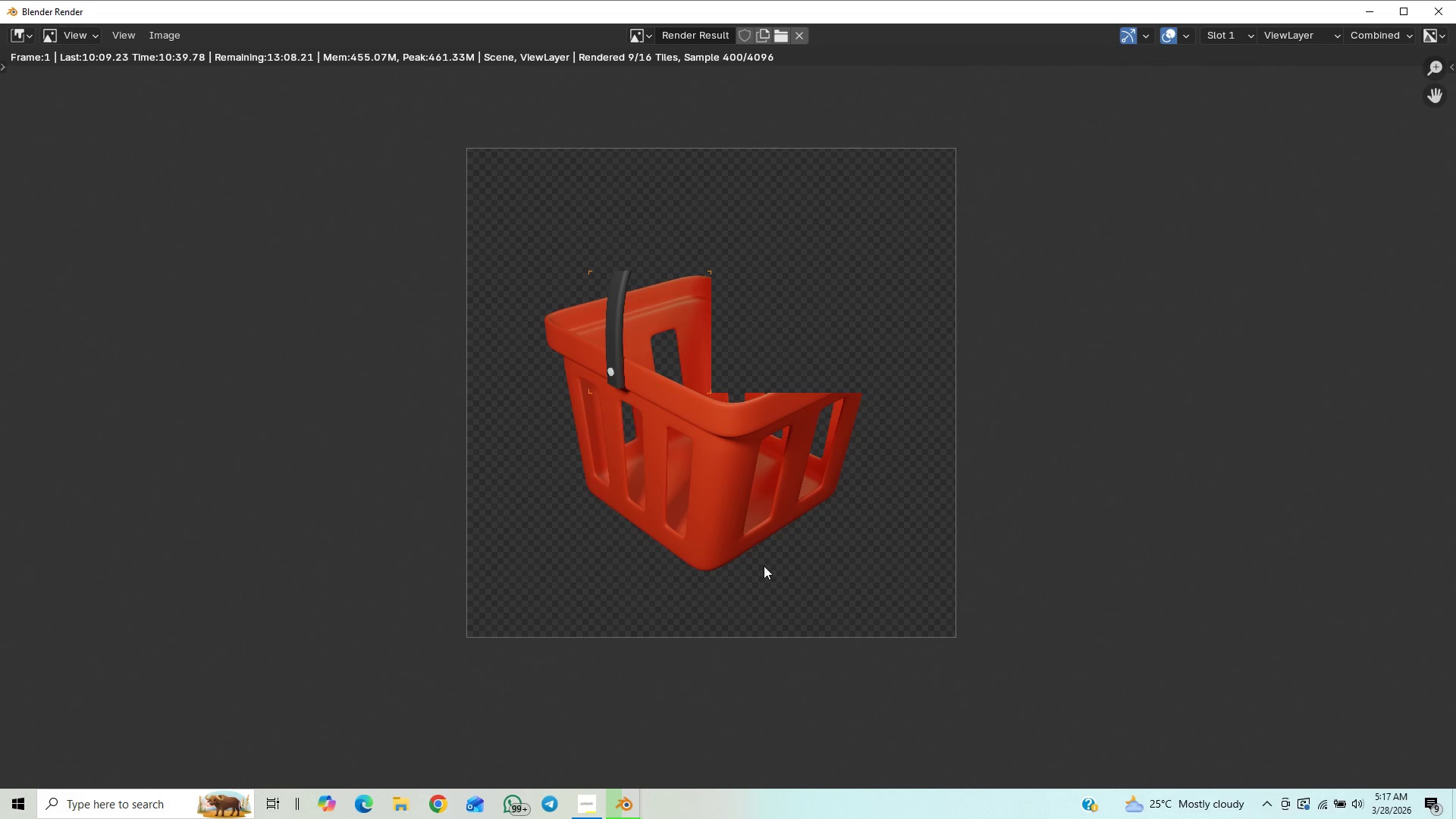 
scroll: coordinate [764, 566], scroll_direction: up, amount: 1.0
 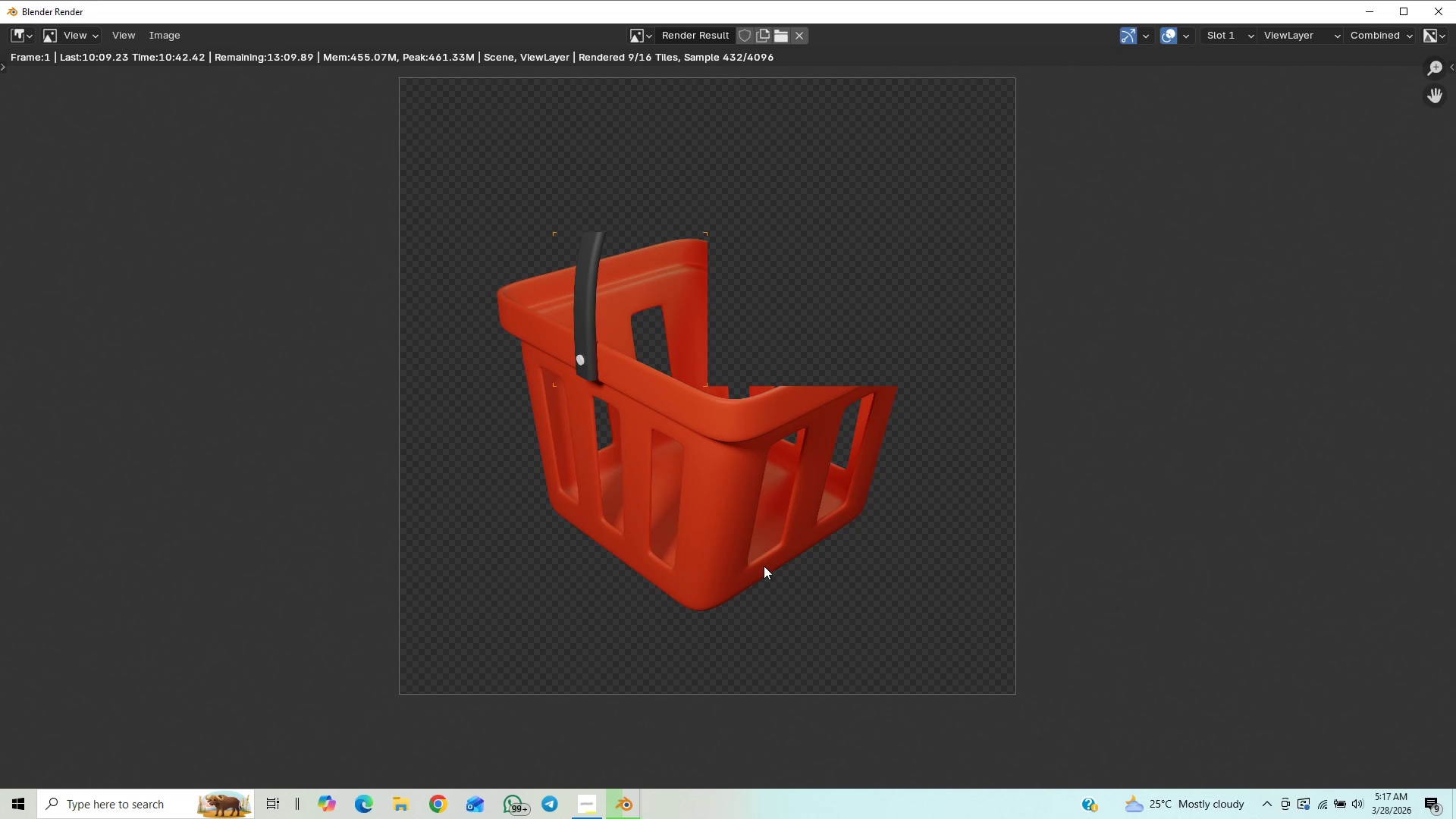 
scroll: coordinate [764, 566], scroll_direction: down, amount: 1.0
 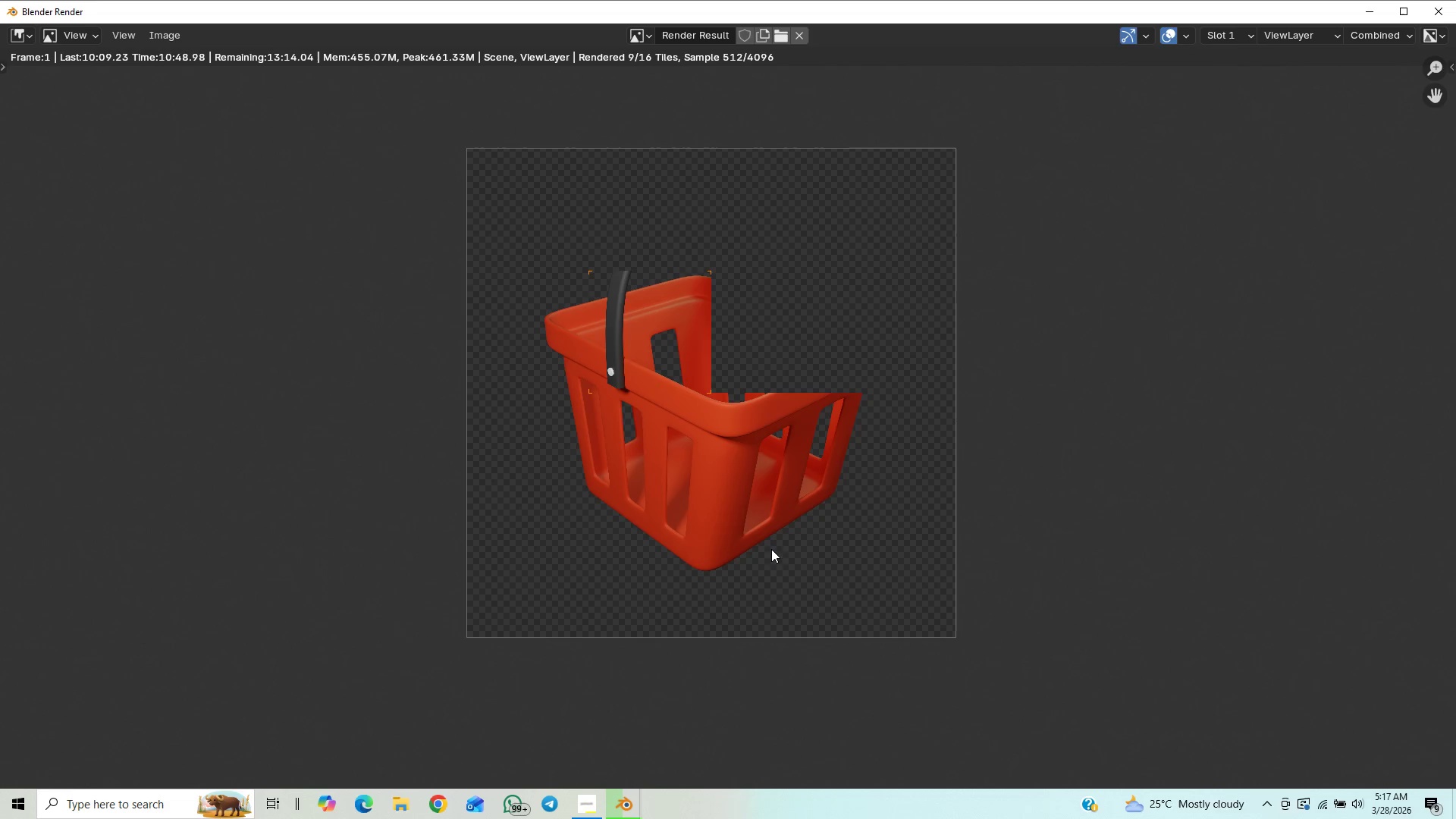 
wait(7.18)
 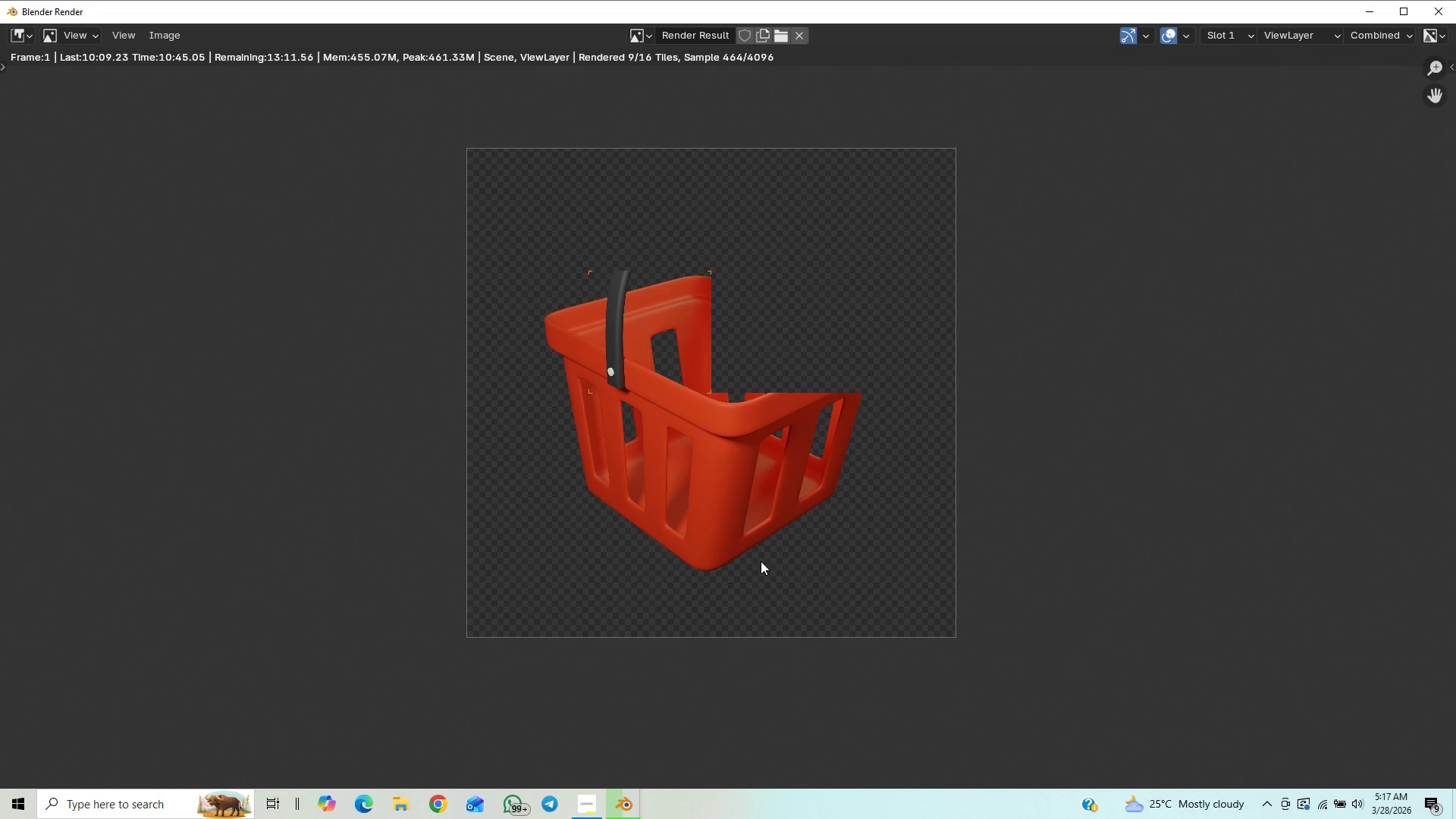 
scroll: coordinate [768, 551], scroll_direction: up, amount: 1.0
 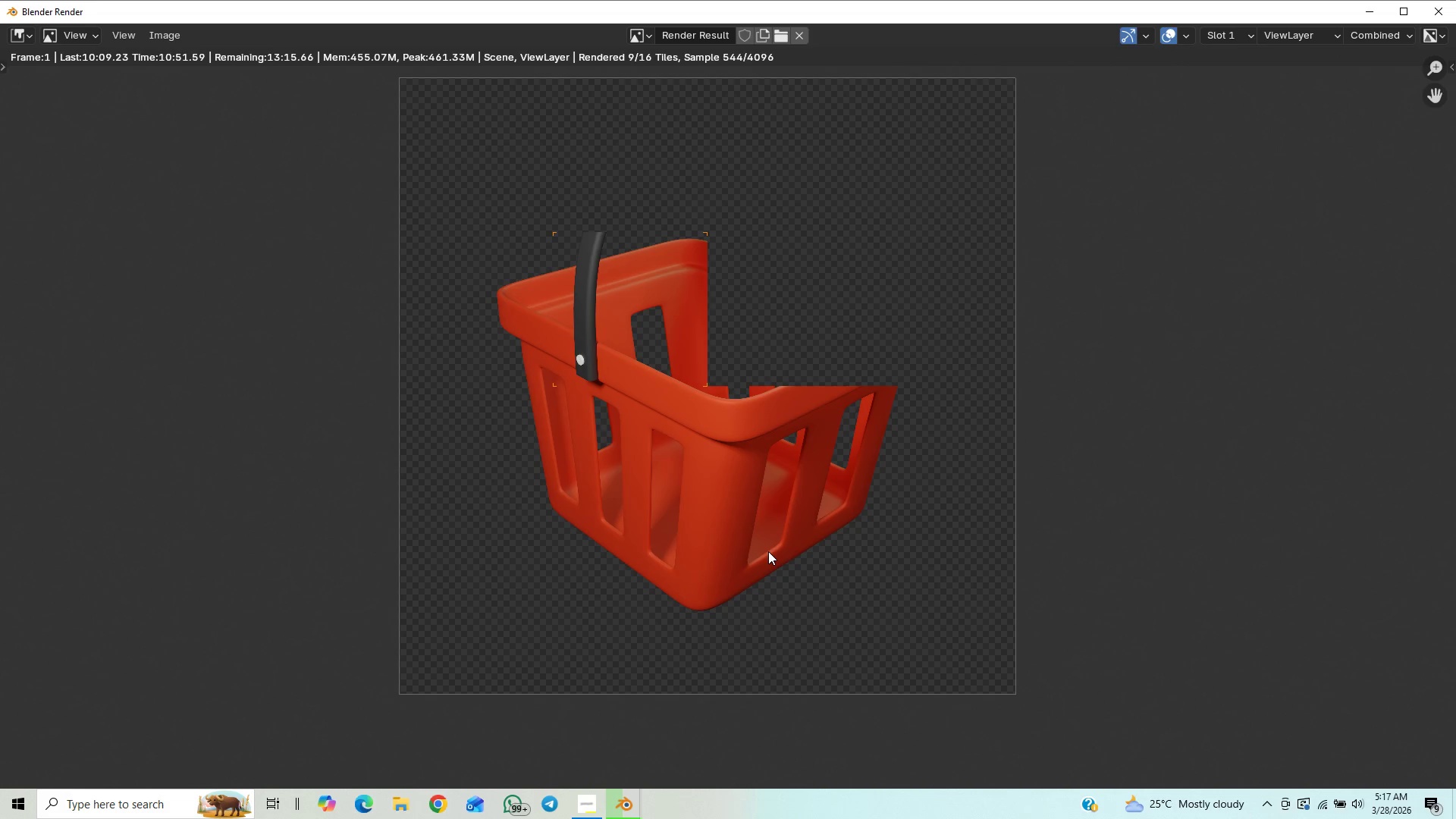 
scroll: coordinate [768, 551], scroll_direction: down, amount: 1.0
 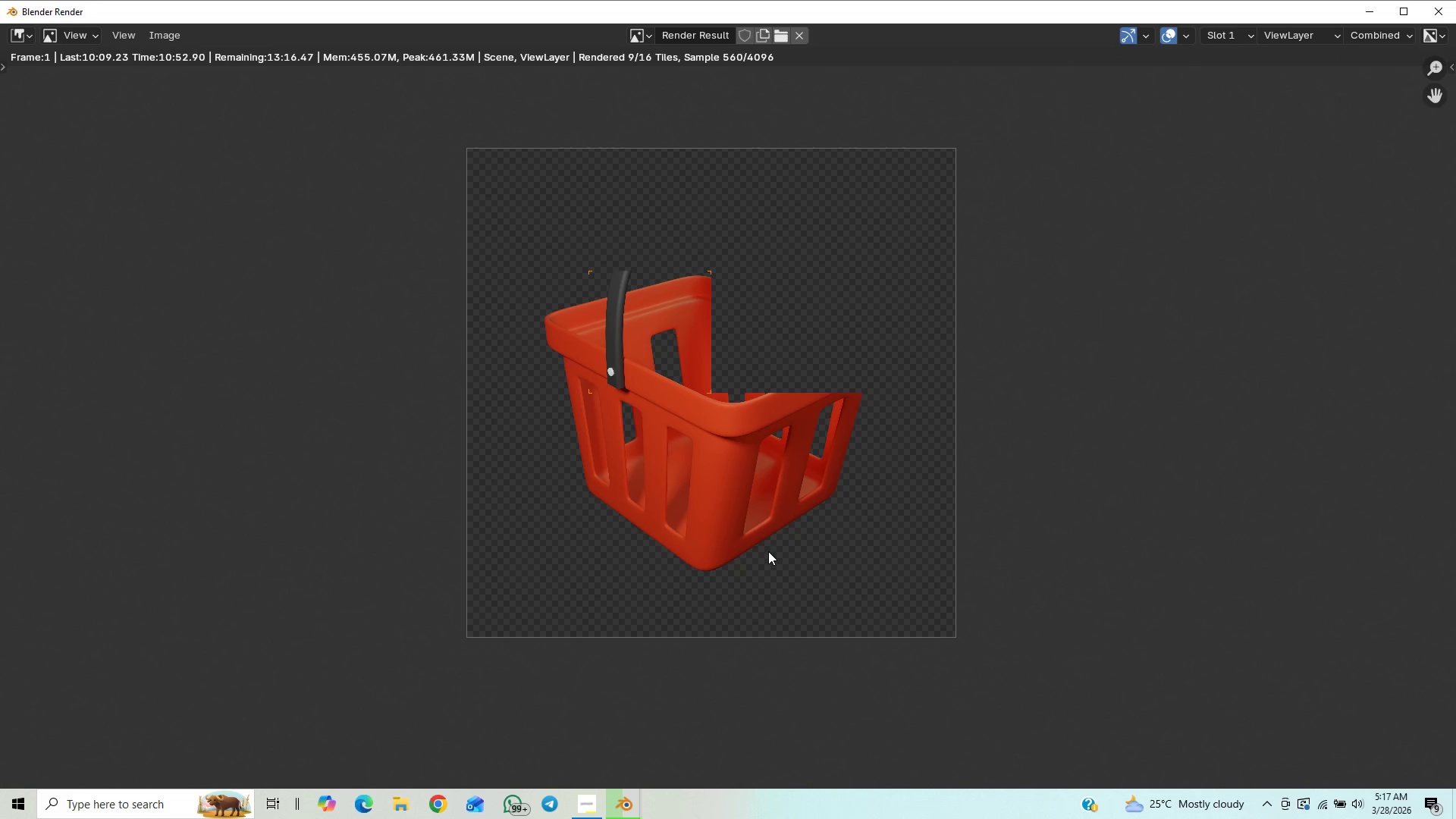 
scroll: coordinate [768, 551], scroll_direction: up, amount: 1.0
 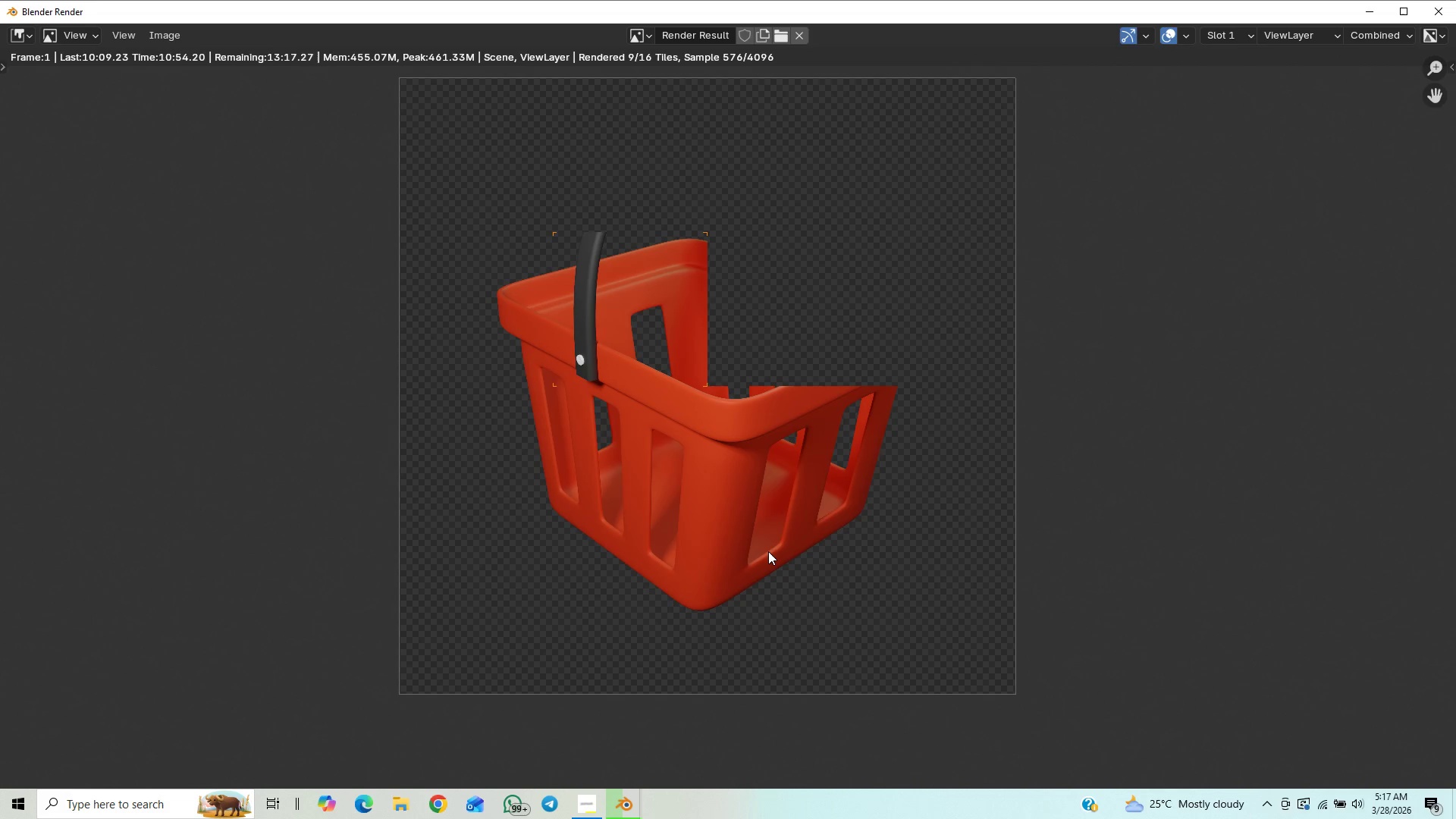 
scroll: coordinate [768, 551], scroll_direction: down, amount: 1.0
 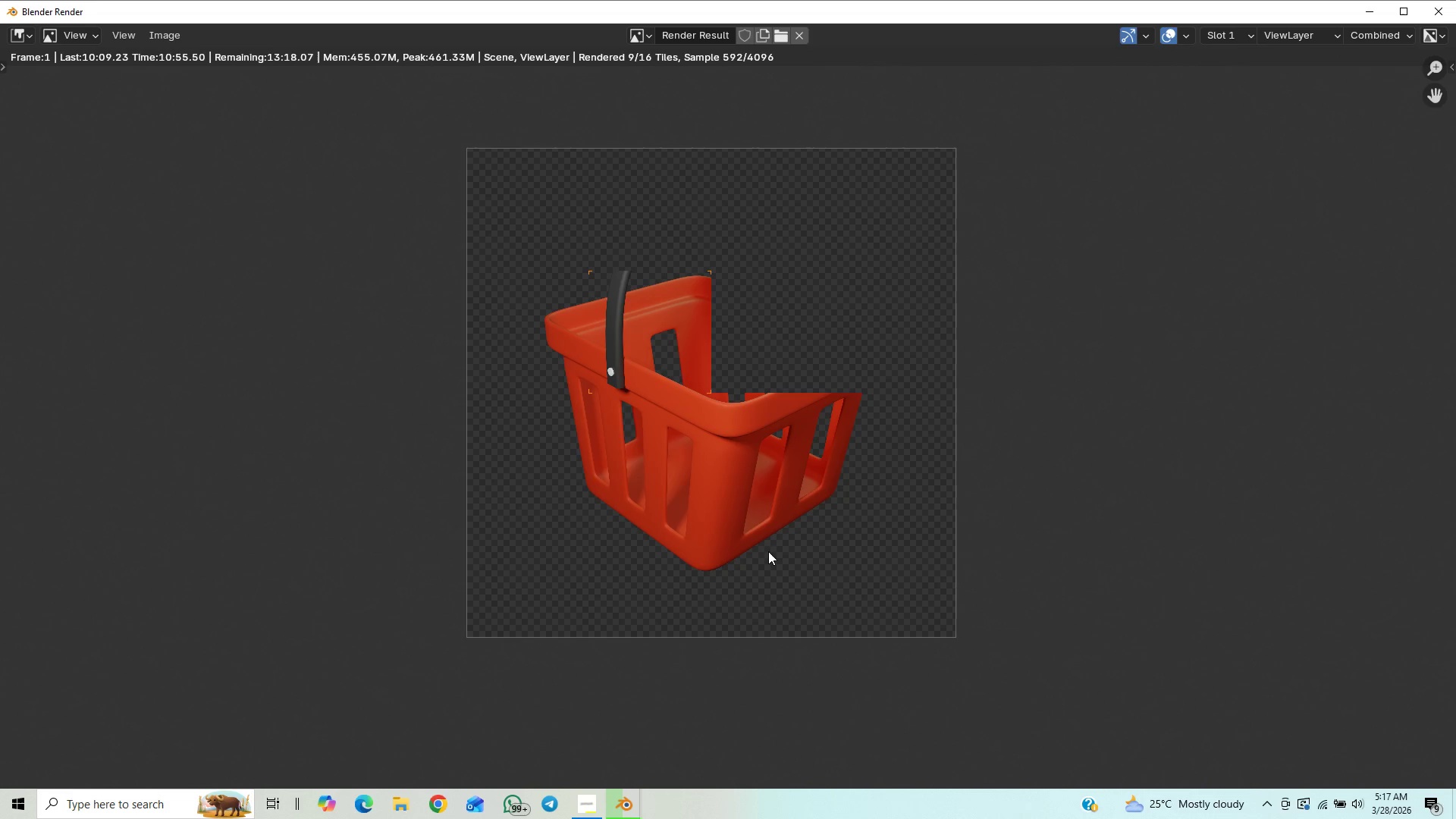 
scroll: coordinate [768, 551], scroll_direction: up, amount: 1.0
 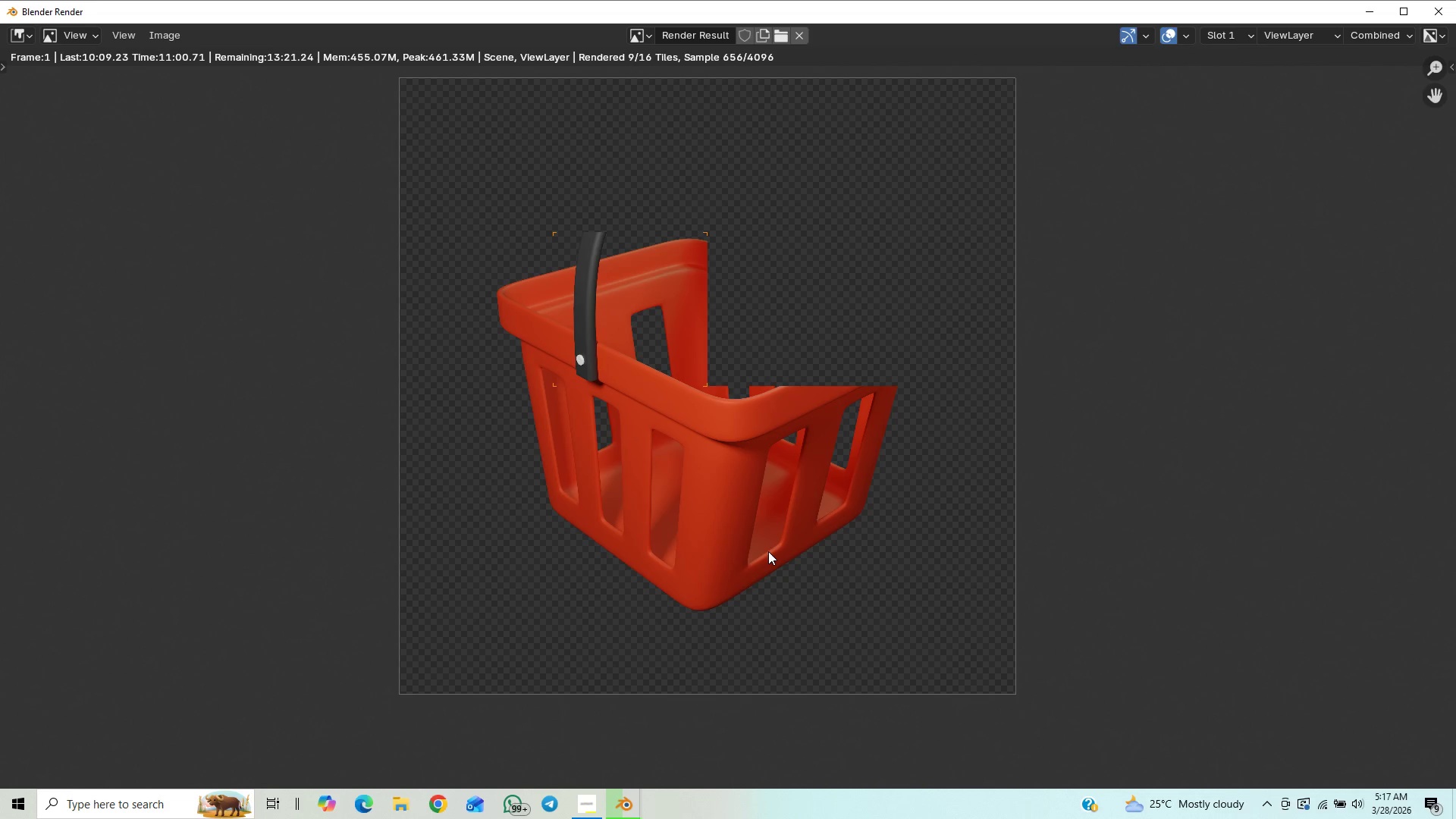 
scroll: coordinate [779, 543], scroll_direction: down, amount: 1.0
 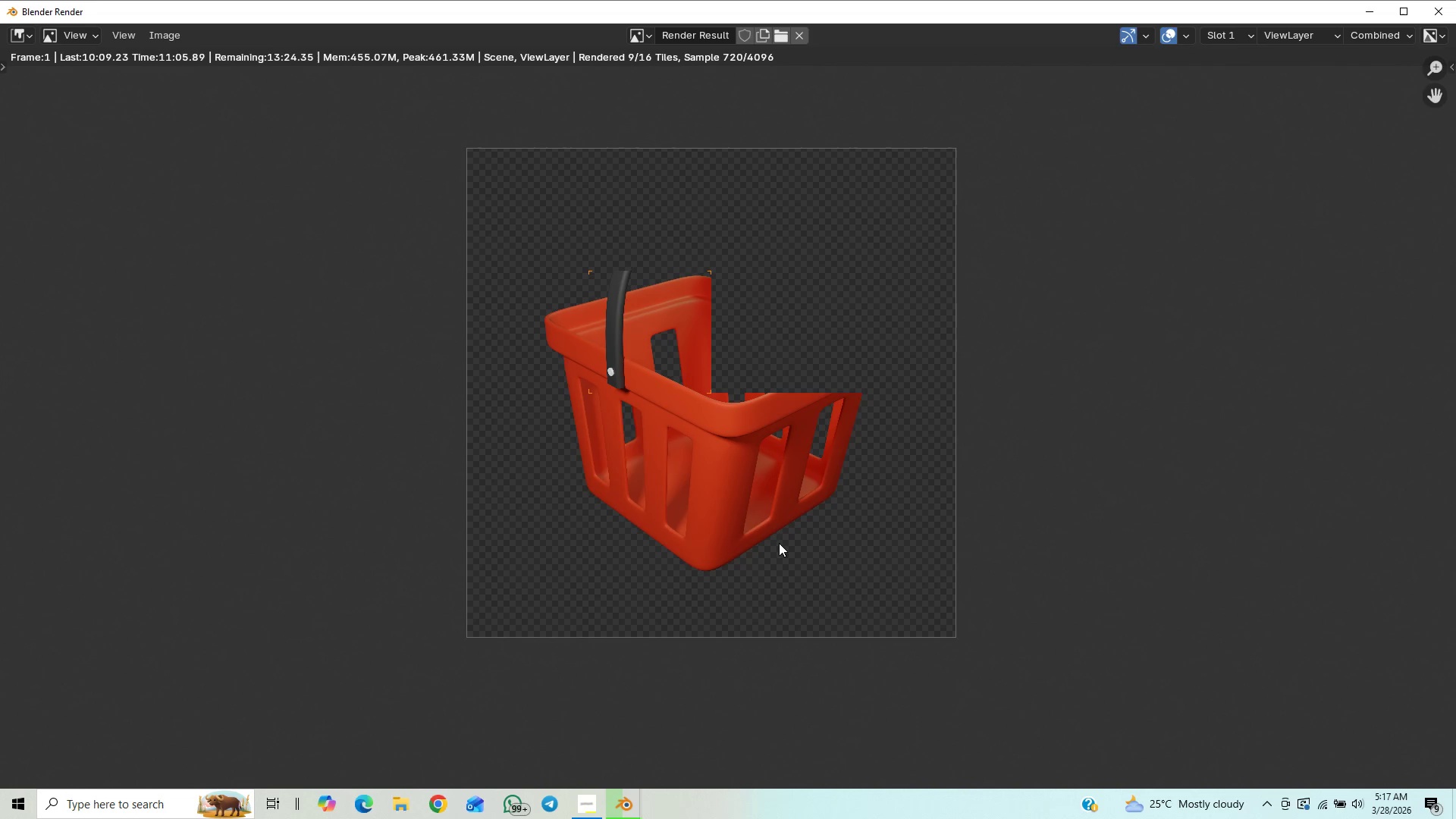 
scroll: coordinate [779, 543], scroll_direction: up, amount: 1.0
 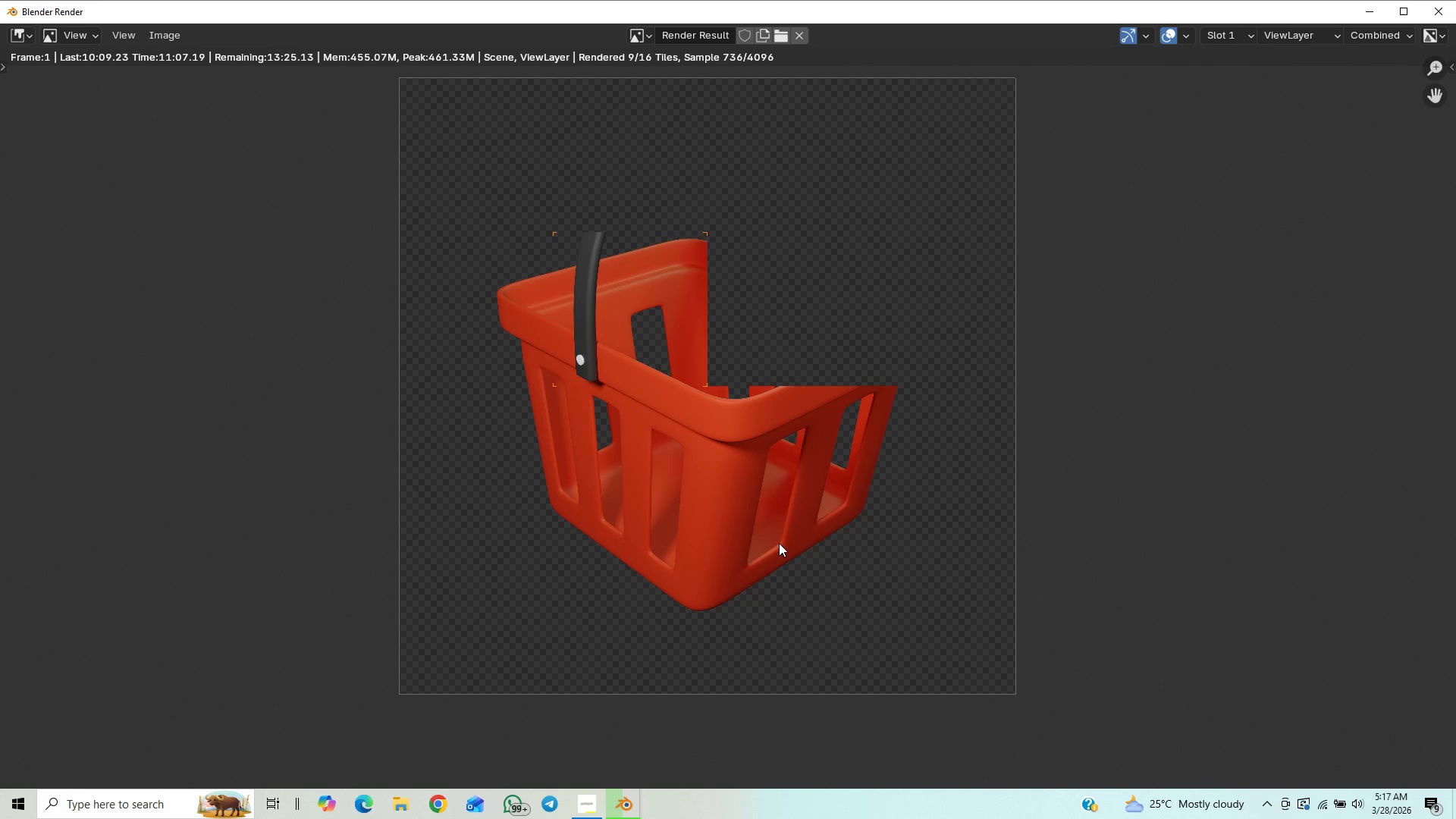 
scroll: coordinate [776, 541], scroll_direction: down, amount: 2.0
 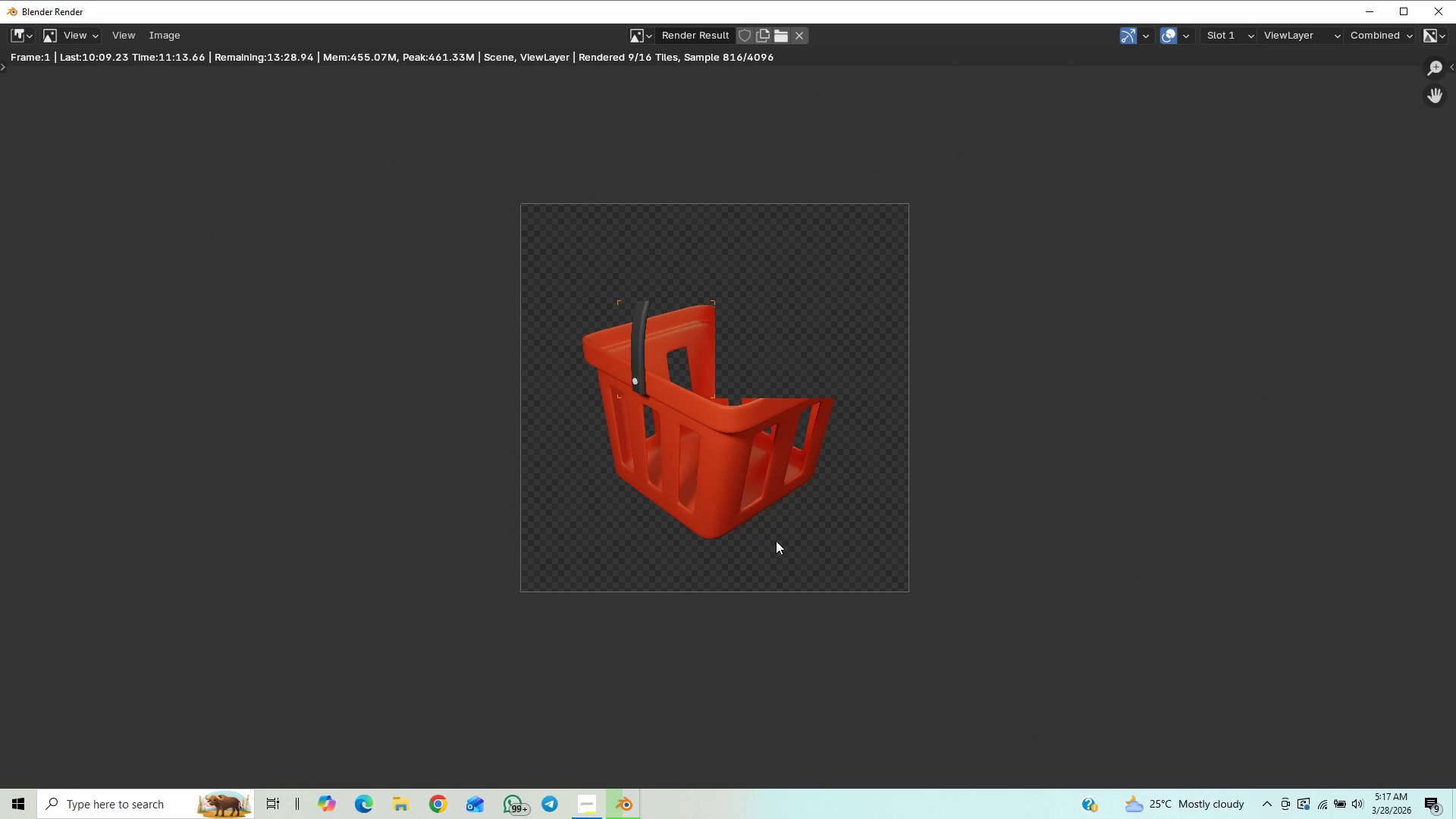 
scroll: coordinate [777, 538], scroll_direction: up, amount: 2.0
 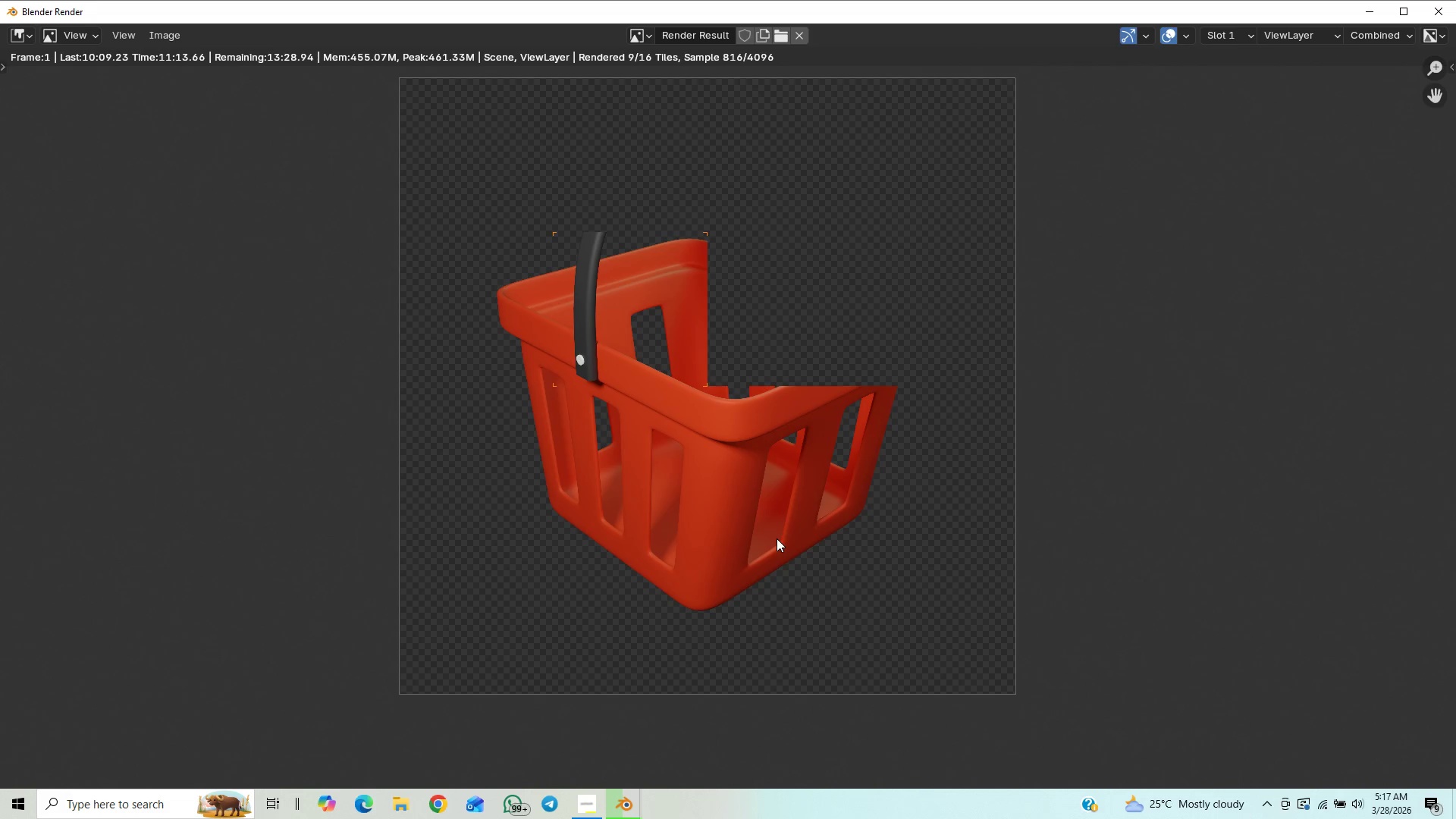 
scroll: coordinate [777, 538], scroll_direction: down, amount: 2.0
 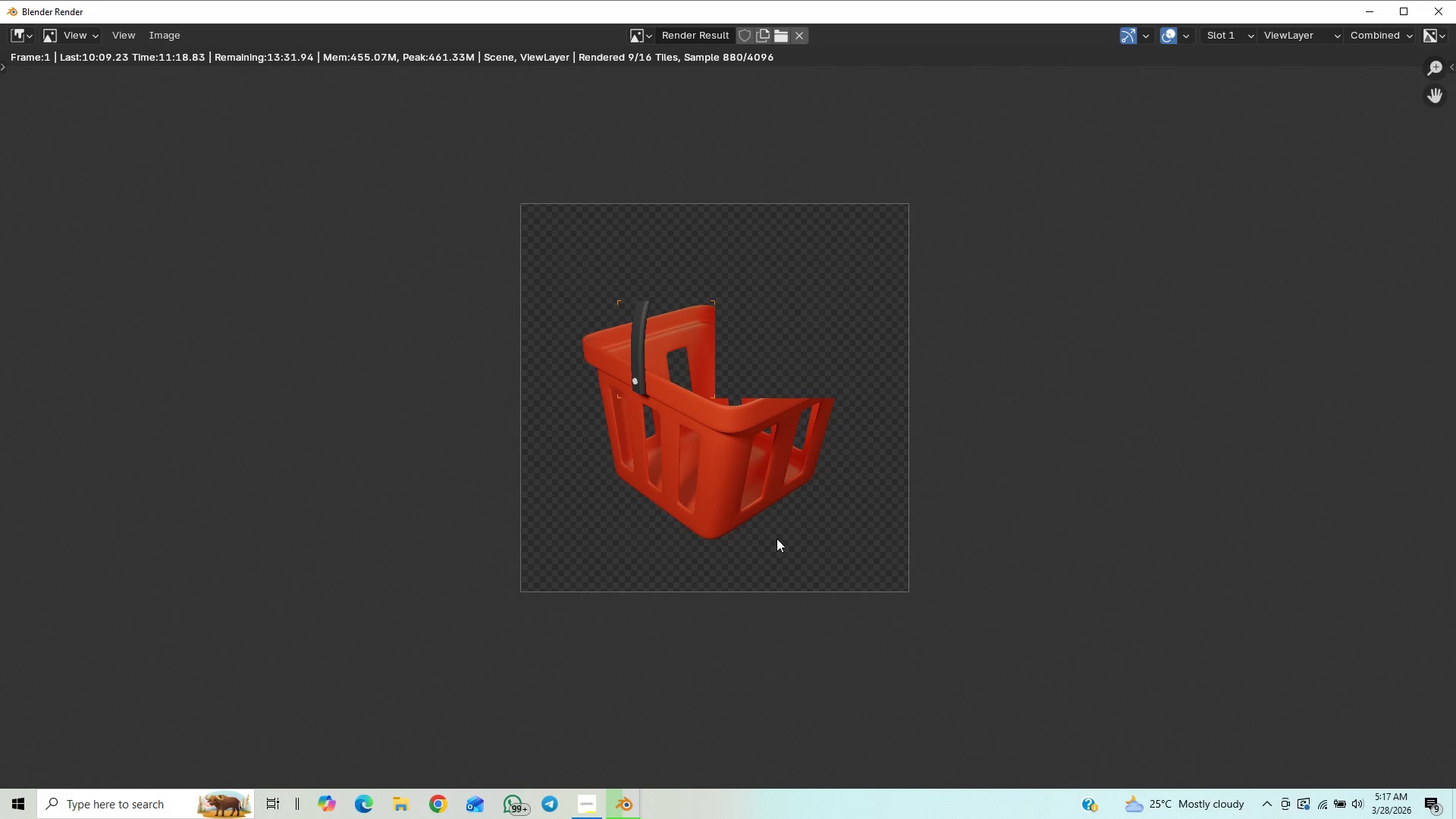 
scroll: coordinate [777, 538], scroll_direction: up, amount: 2.0
 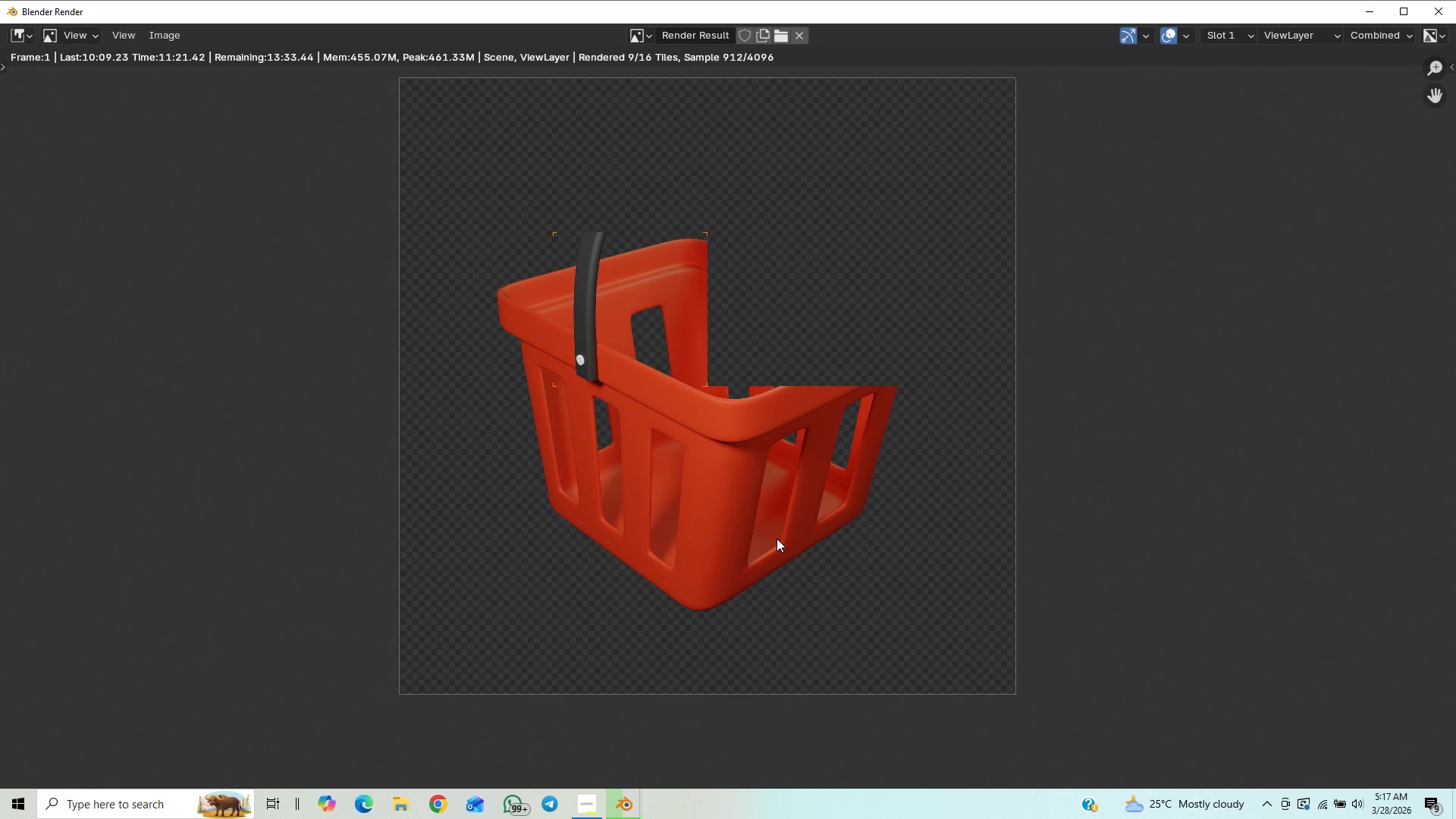 
scroll: coordinate [777, 538], scroll_direction: down, amount: 2.0
 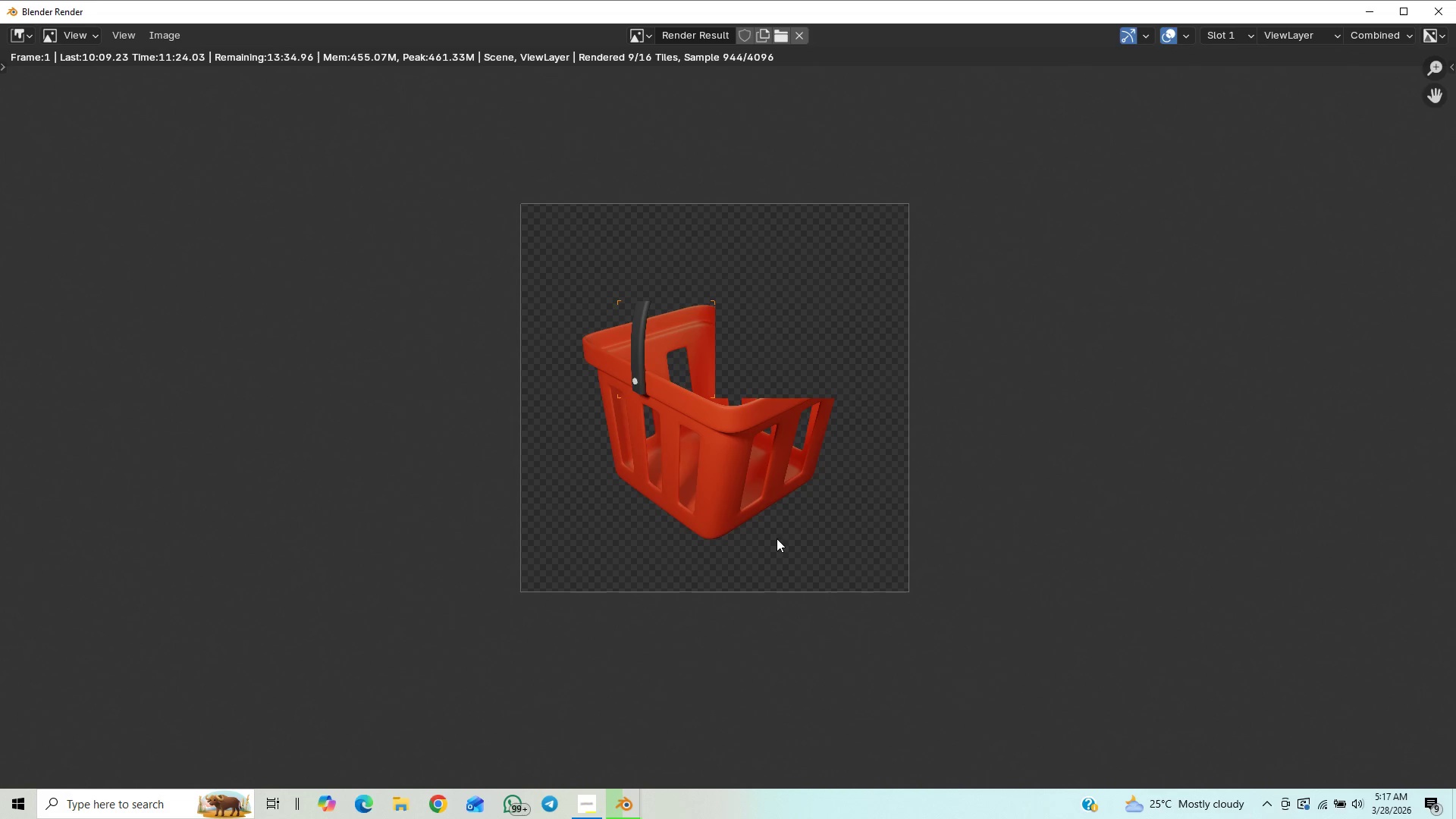 
scroll: coordinate [777, 538], scroll_direction: up, amount: 5.0
 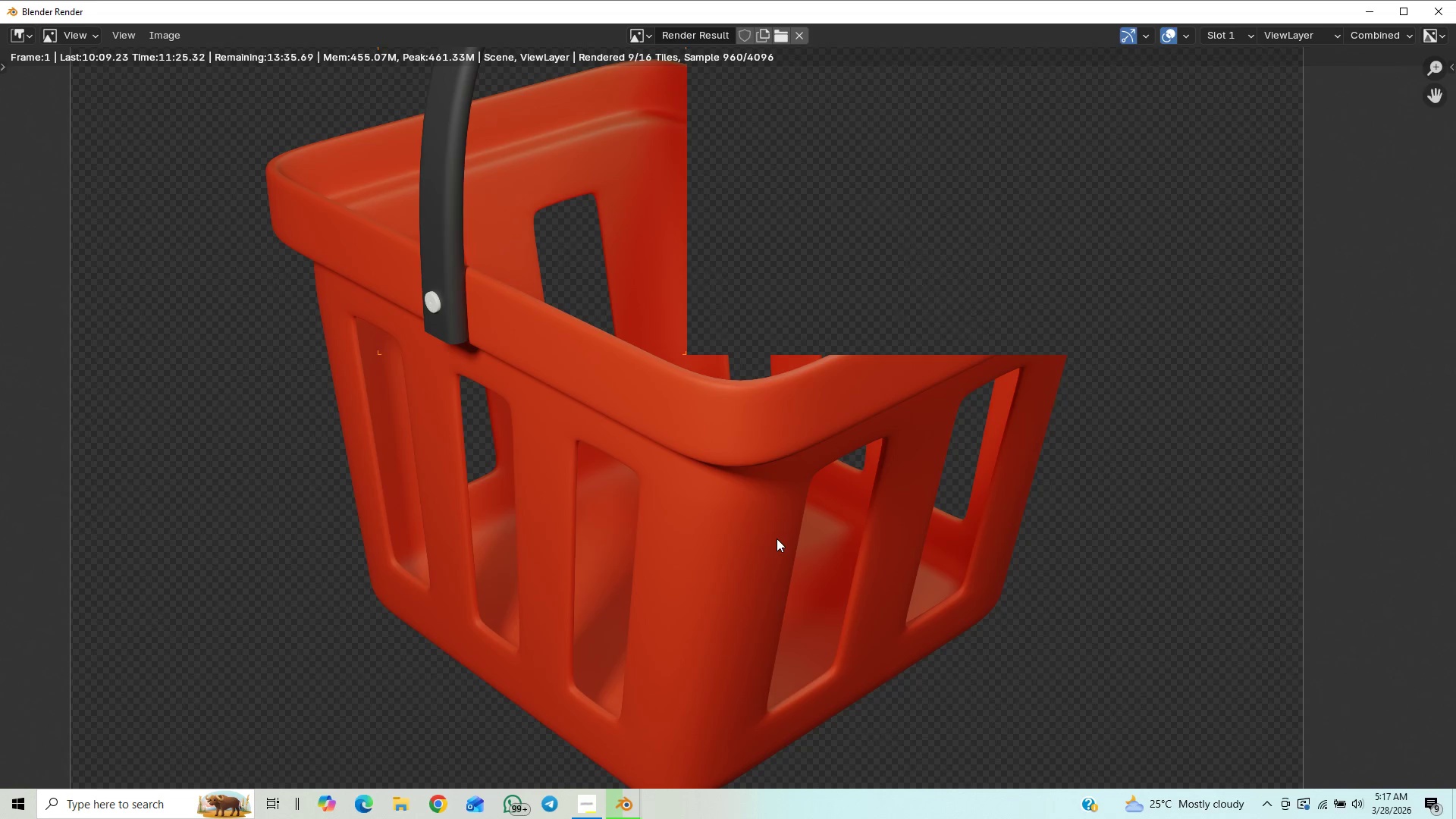 
scroll: coordinate [777, 538], scroll_direction: down, amount: 2.0
 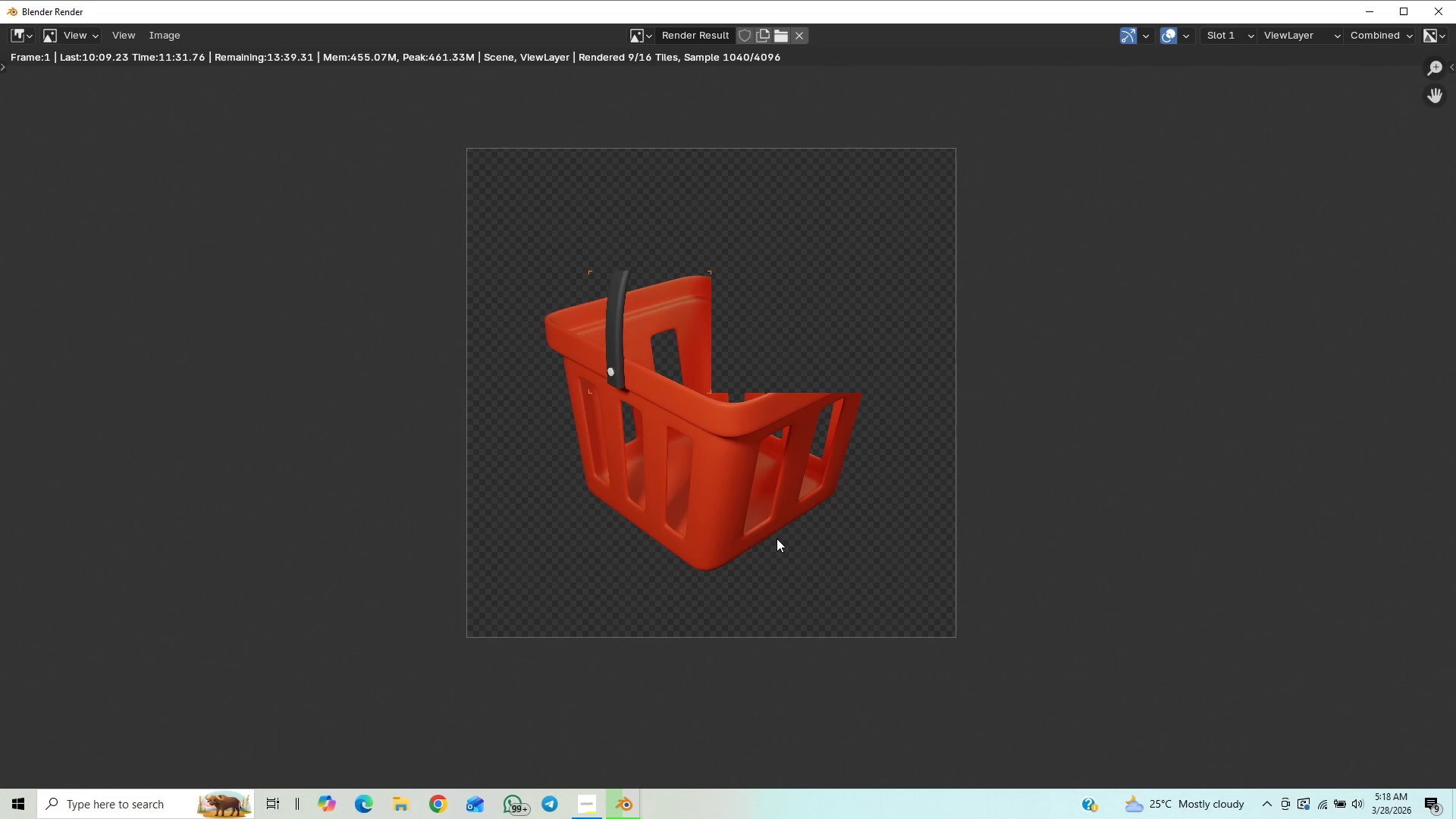 
wait(5.75)
 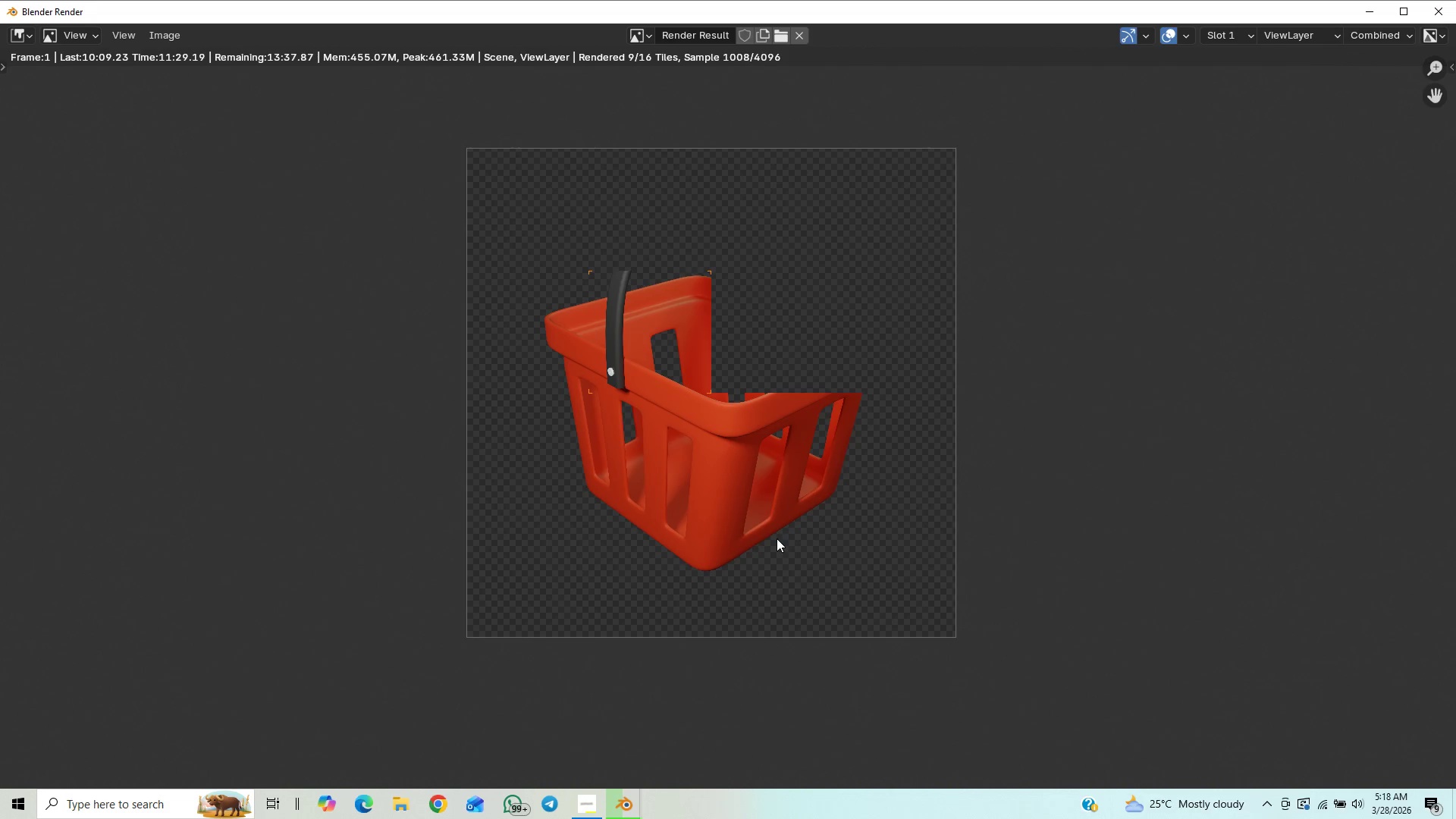 
scroll: coordinate [777, 538], scroll_direction: down, amount: 1.0
 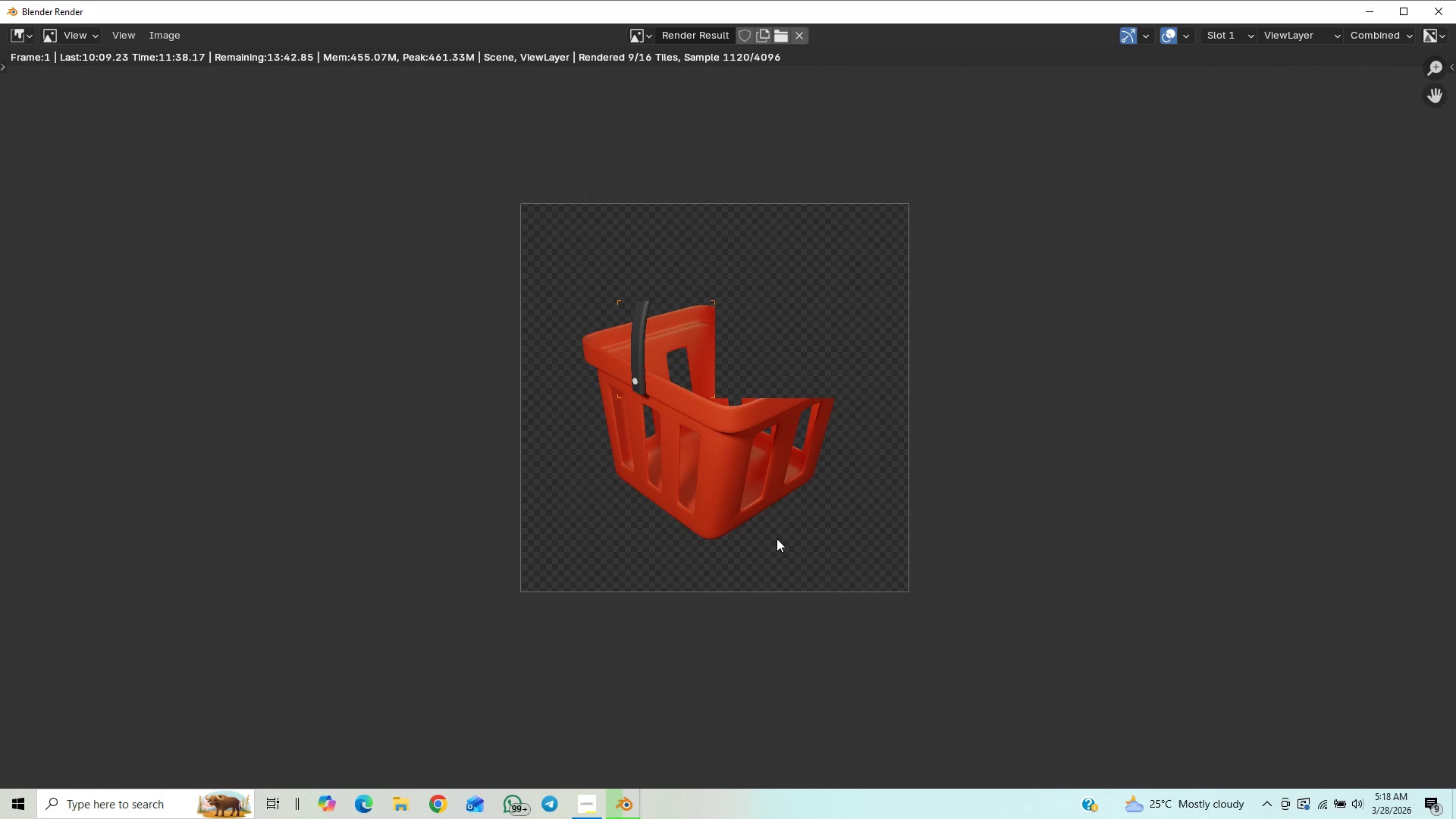 
wait(8.69)
 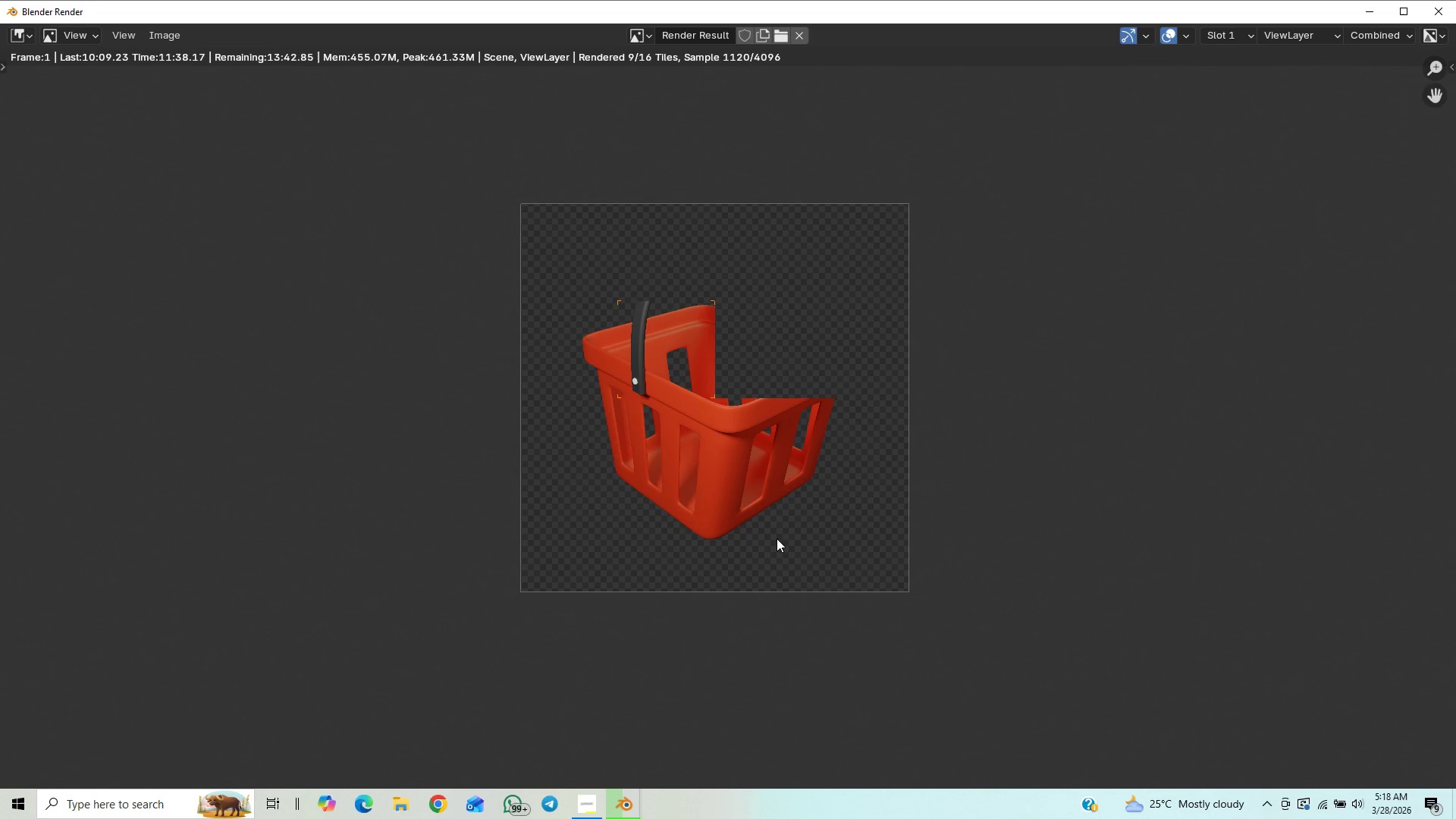 
scroll: coordinate [778, 536], scroll_direction: down, amount: 22.0
 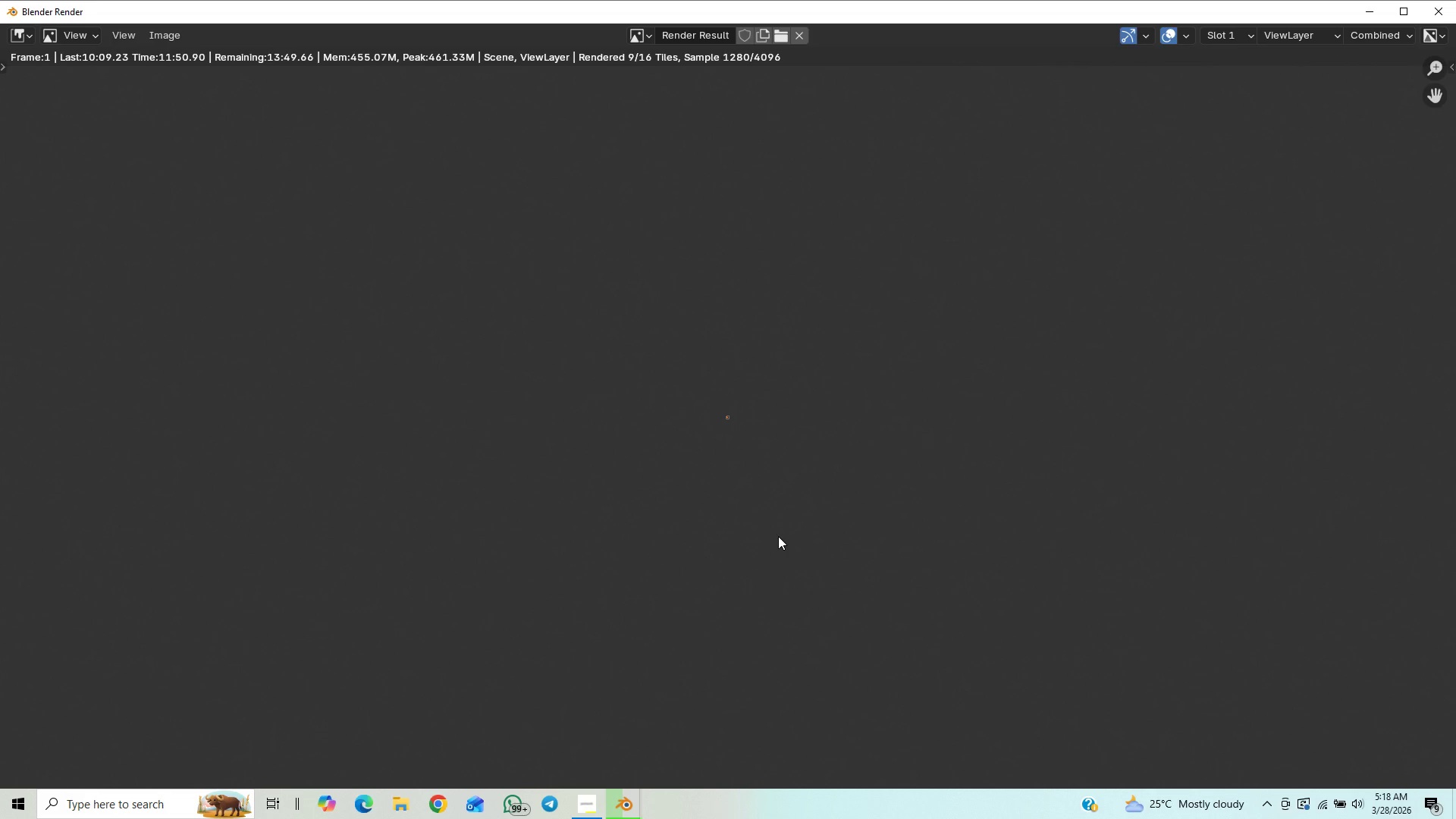 
scroll: coordinate [778, 536], scroll_direction: up, amount: 1.0
 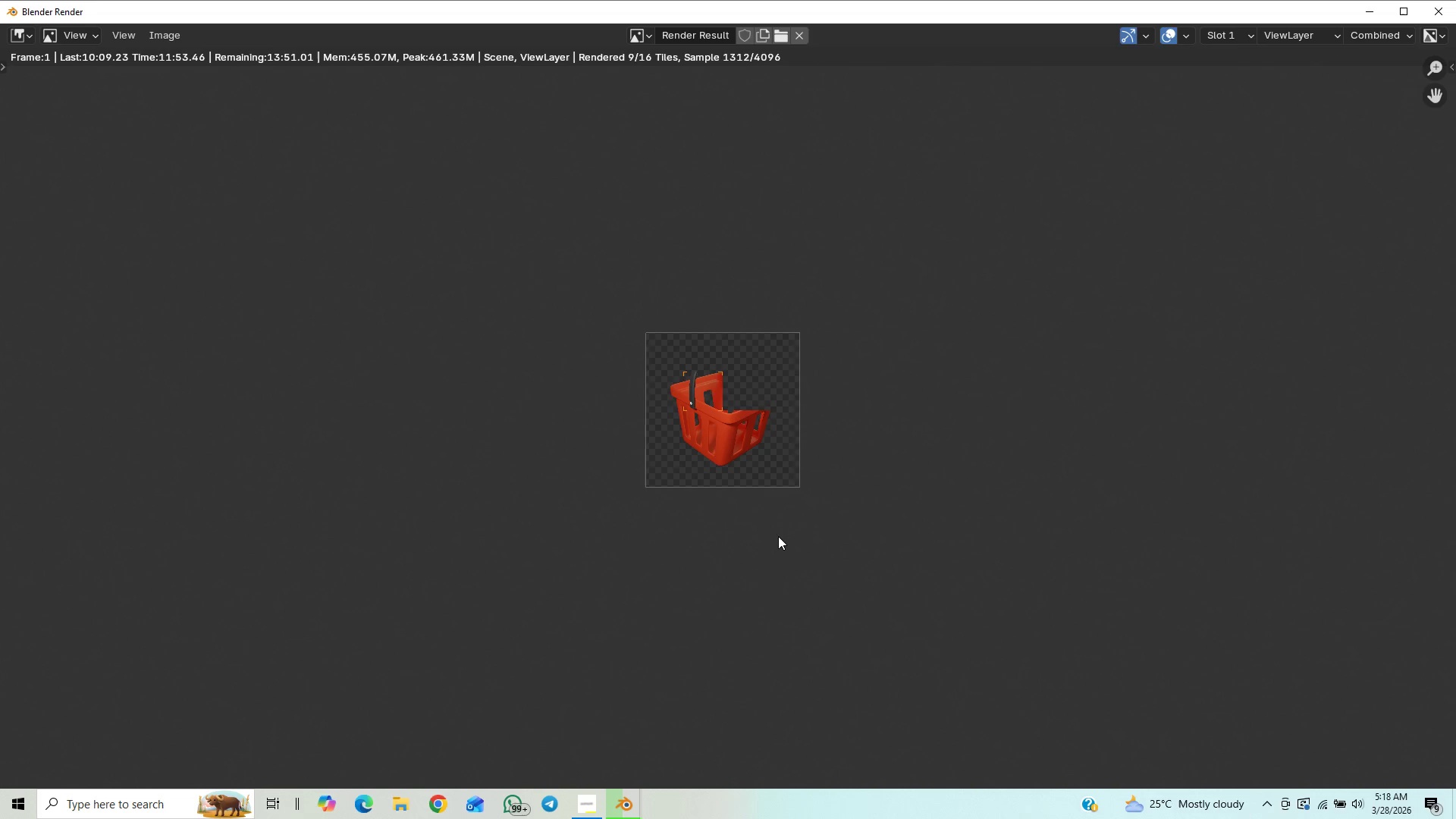 
scroll: coordinate [778, 536], scroll_direction: down, amount: 5.0
 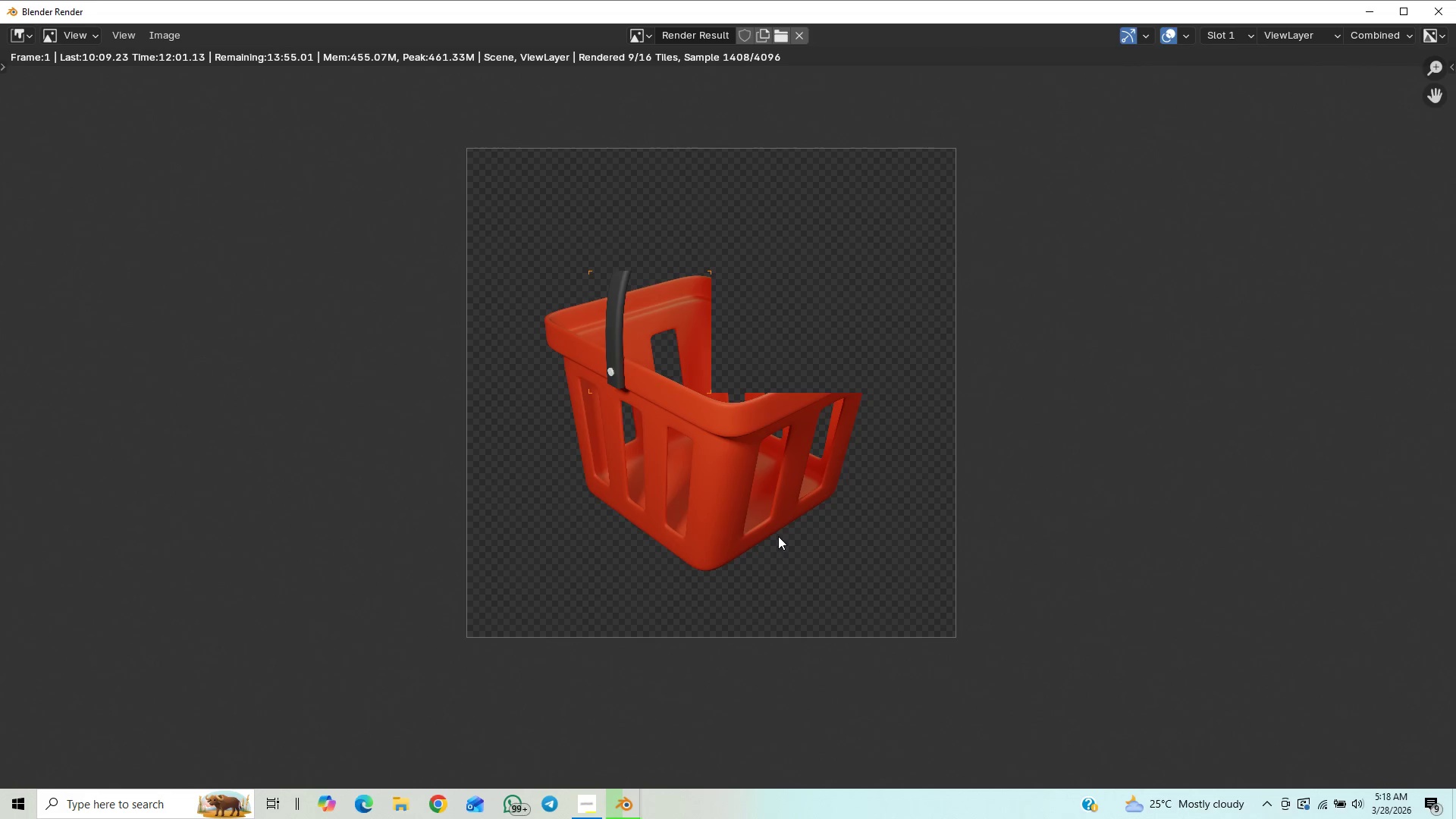 
wait(9.78)
 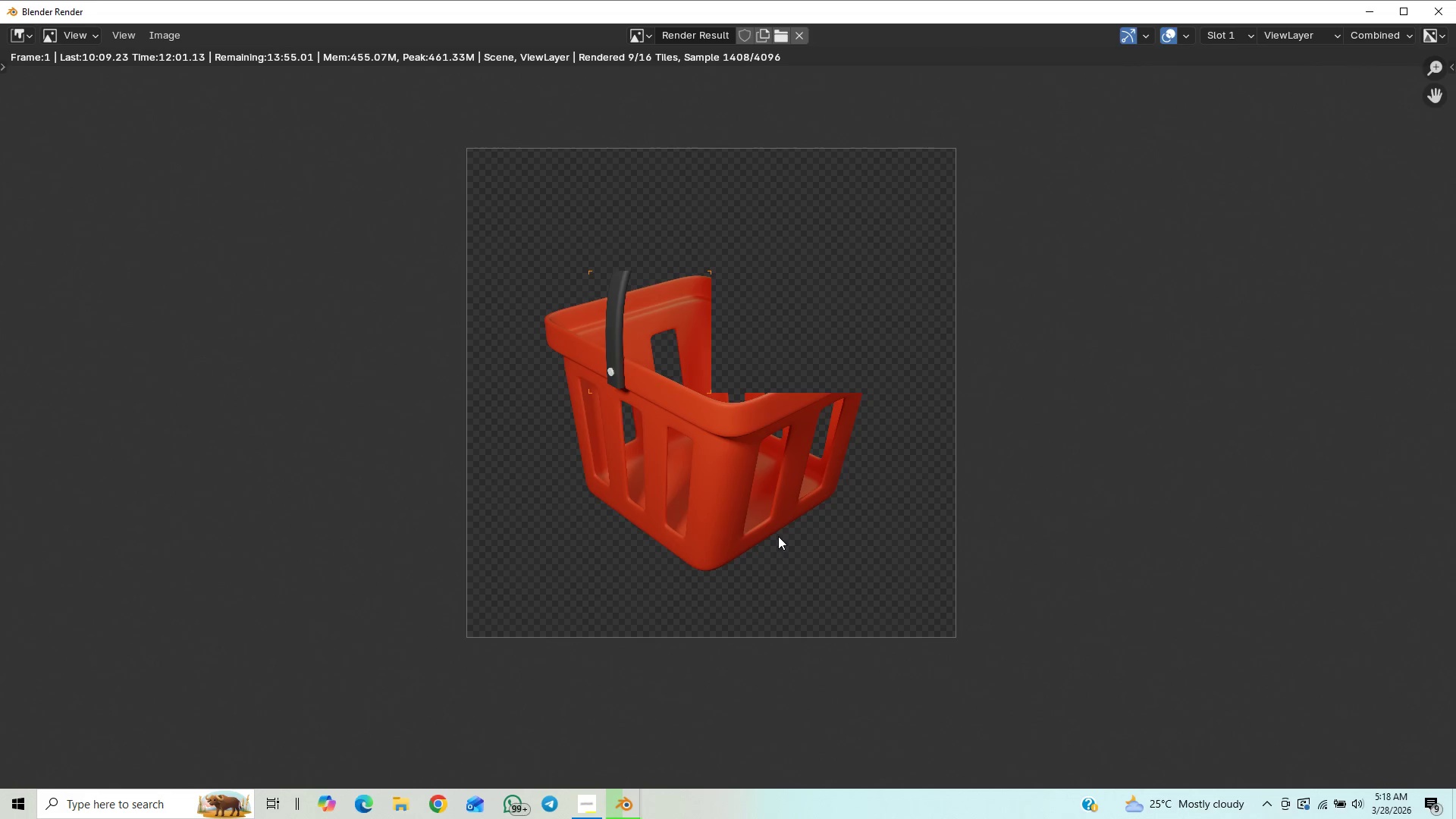 
scroll: coordinate [778, 536], scroll_direction: down, amount: 1.0
 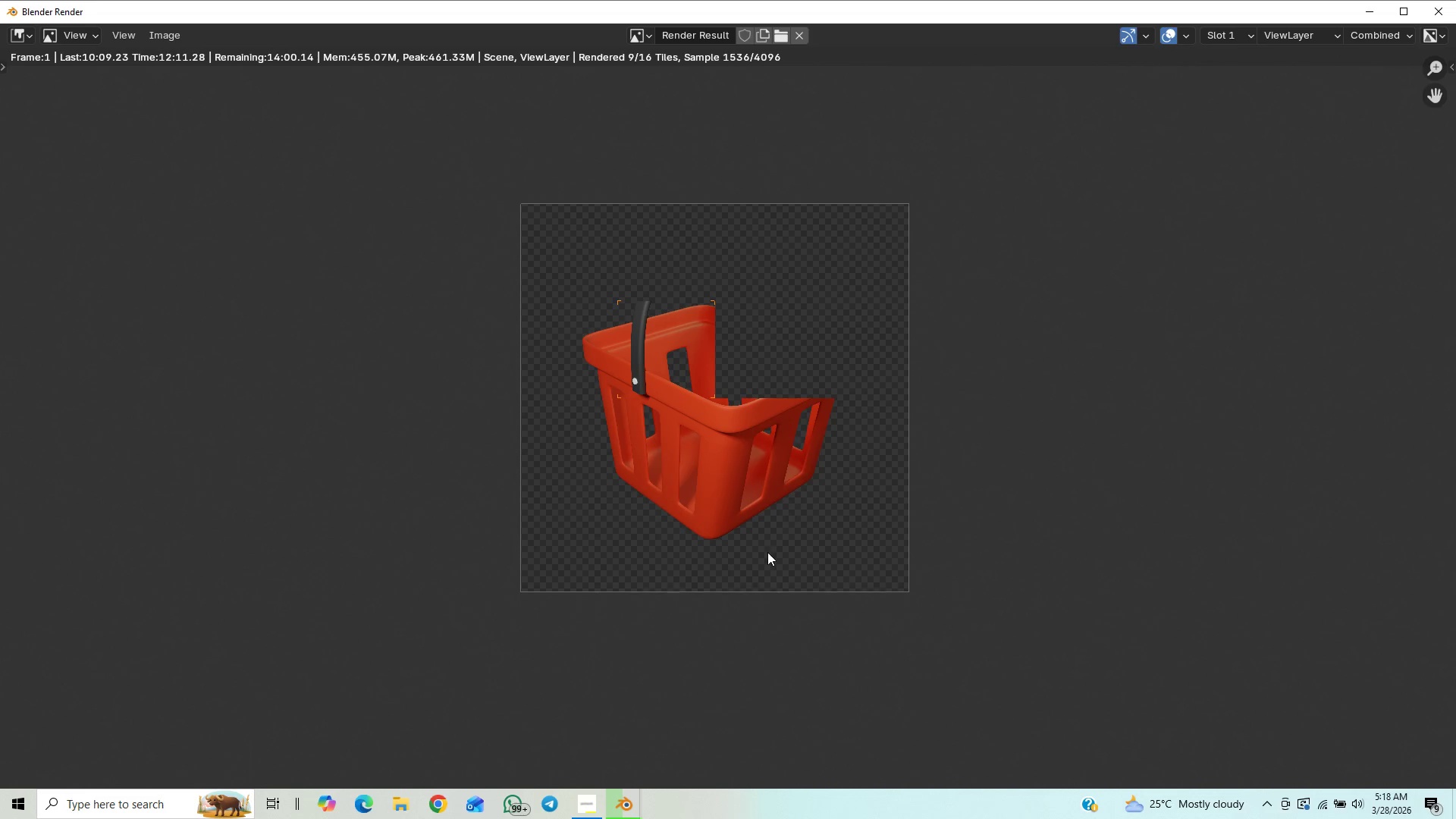 
scroll: coordinate [769, 543], scroll_direction: up, amount: 3.0
 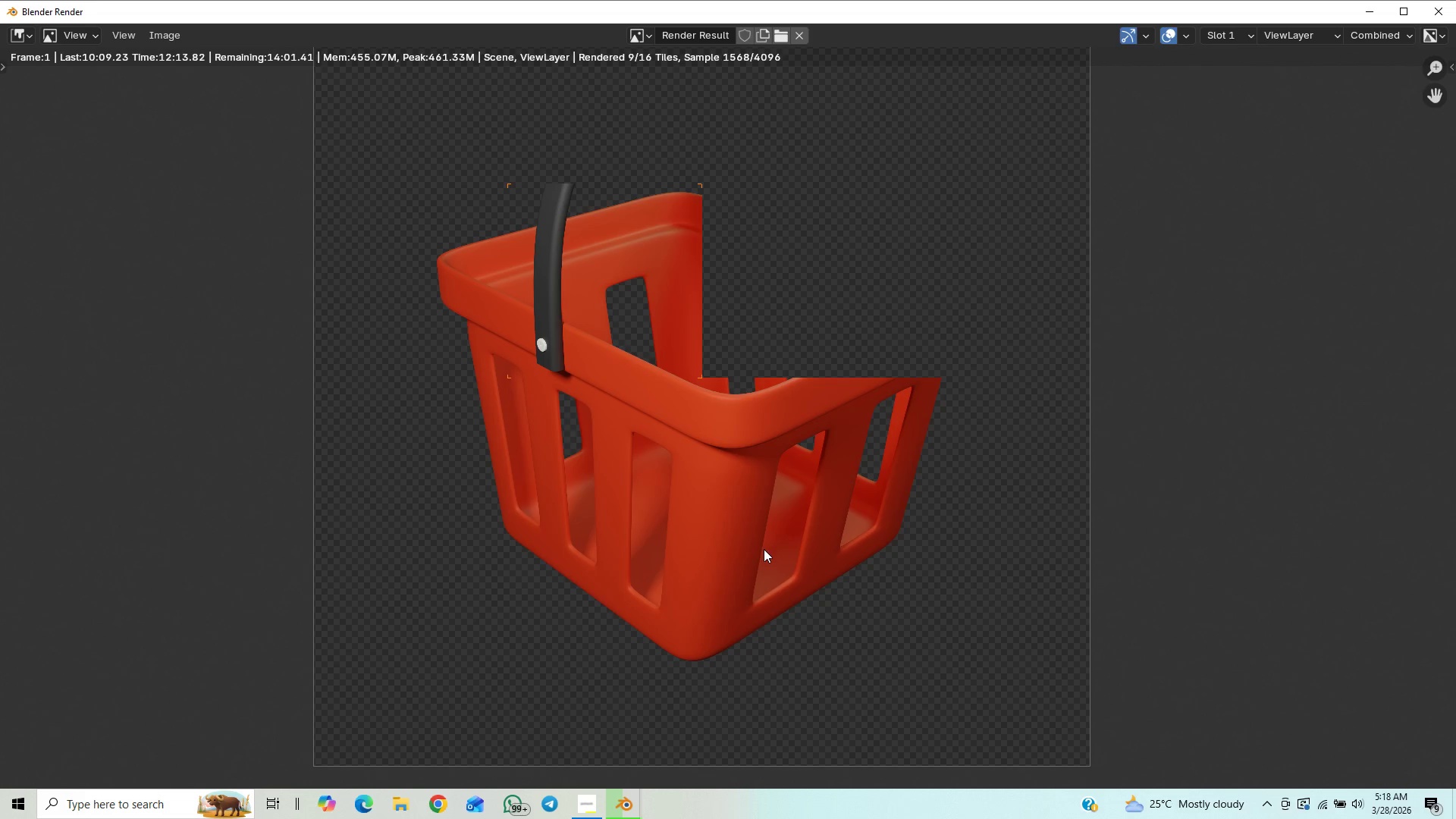 
scroll: coordinate [764, 550], scroll_direction: down, amount: 1.0
 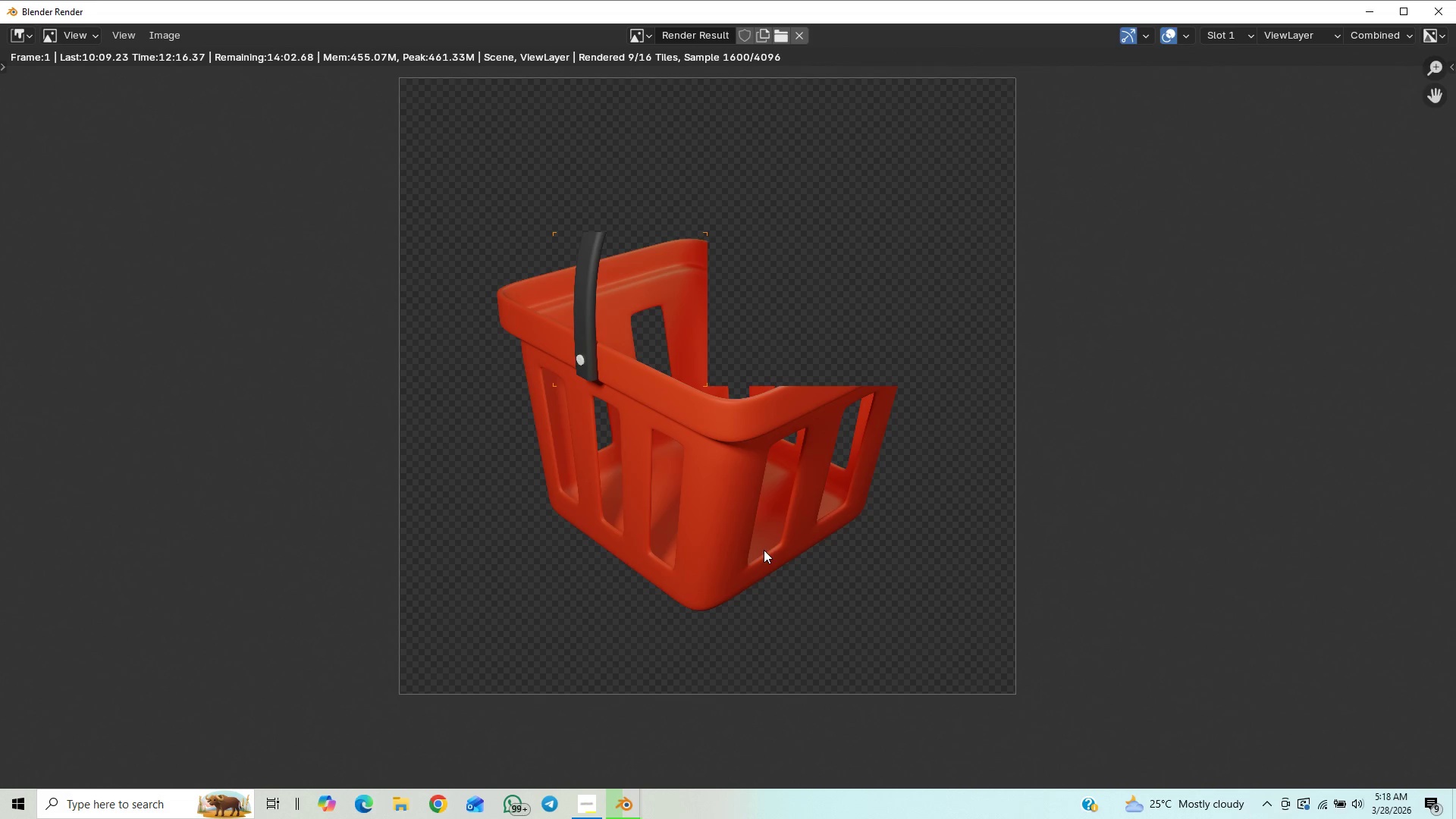 
scroll: coordinate [764, 550], scroll_direction: up, amount: 1.0
 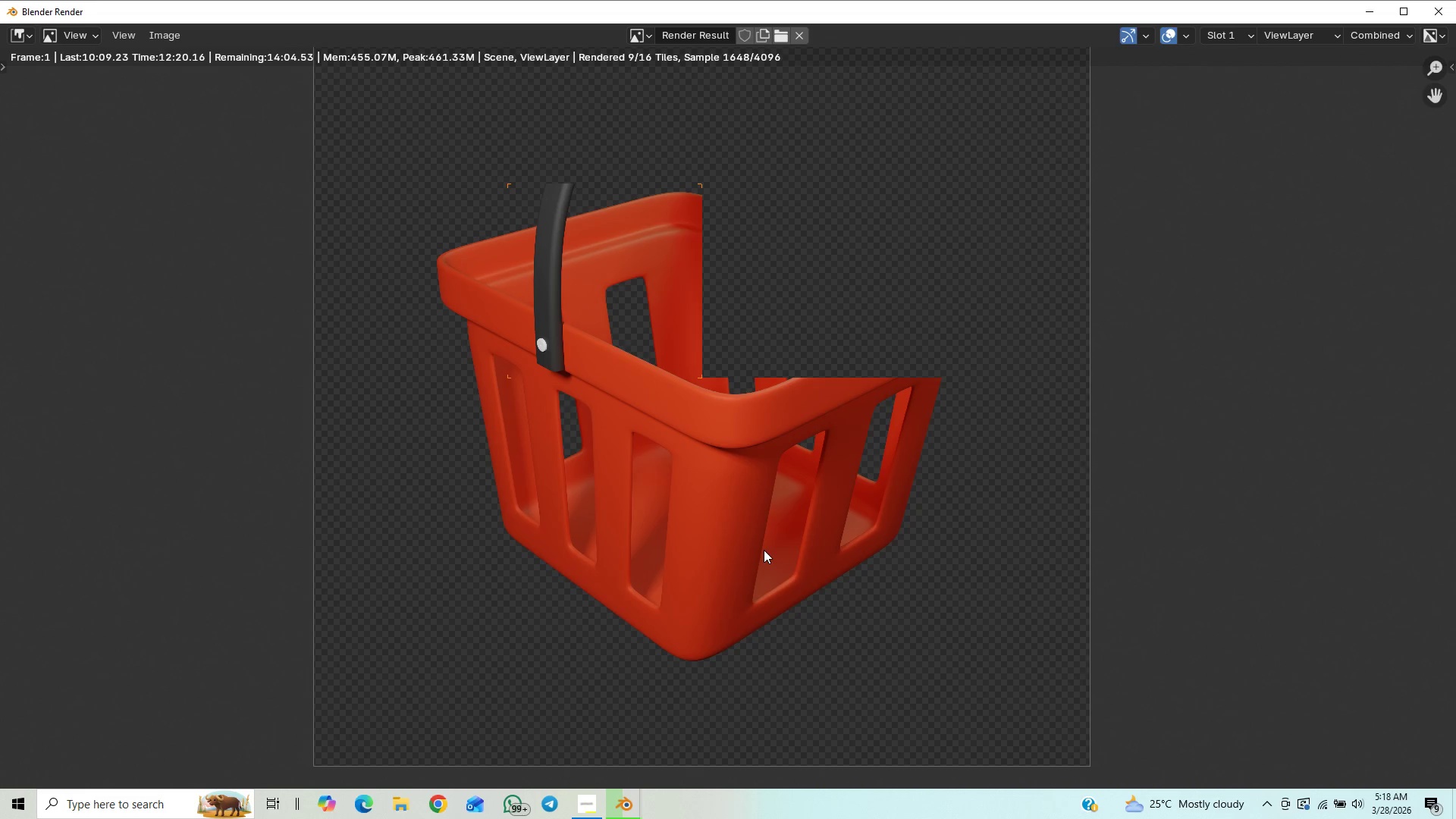 
scroll: coordinate [764, 550], scroll_direction: down, amount: 1.0
 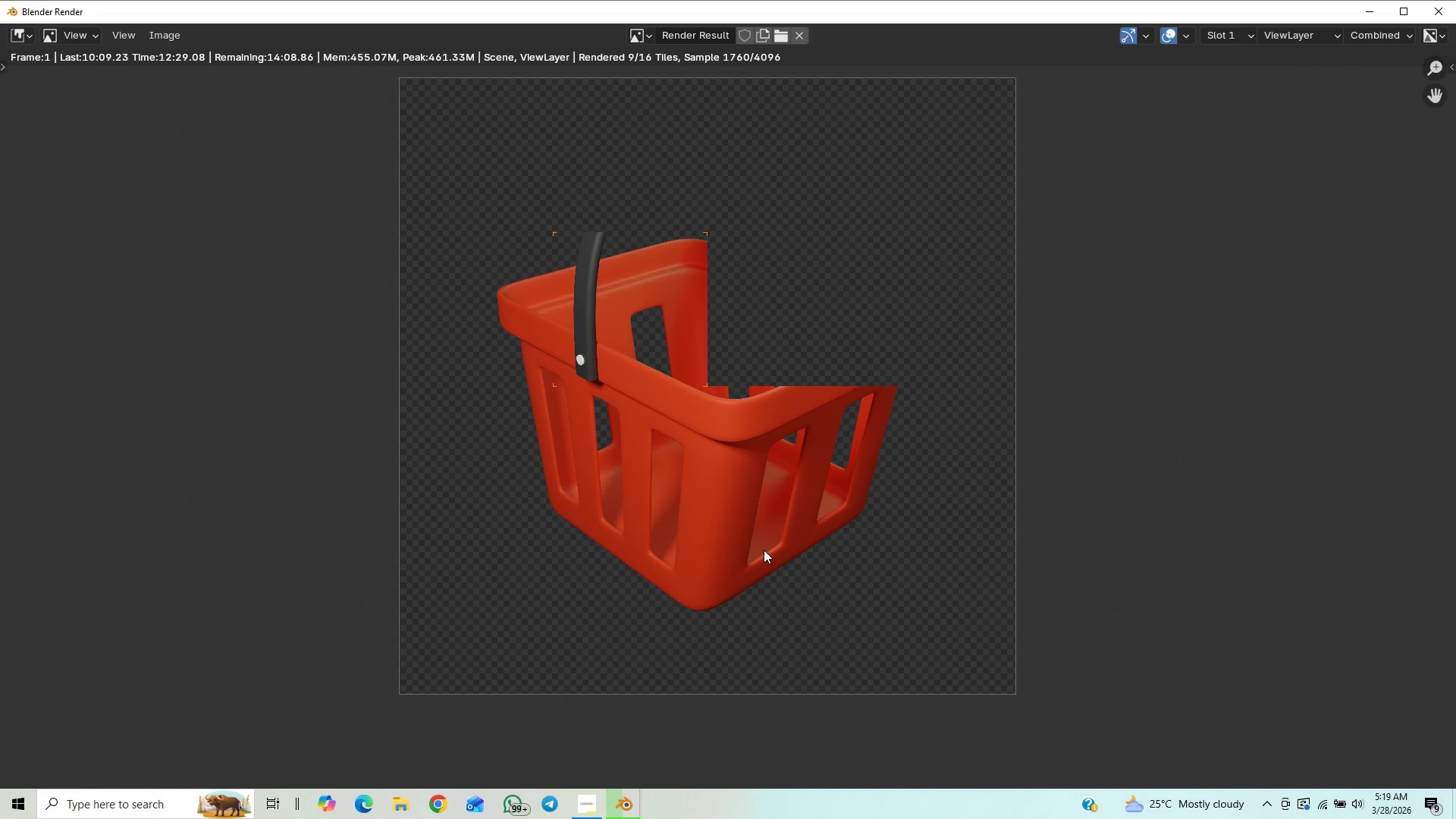 
wait(13.39)
 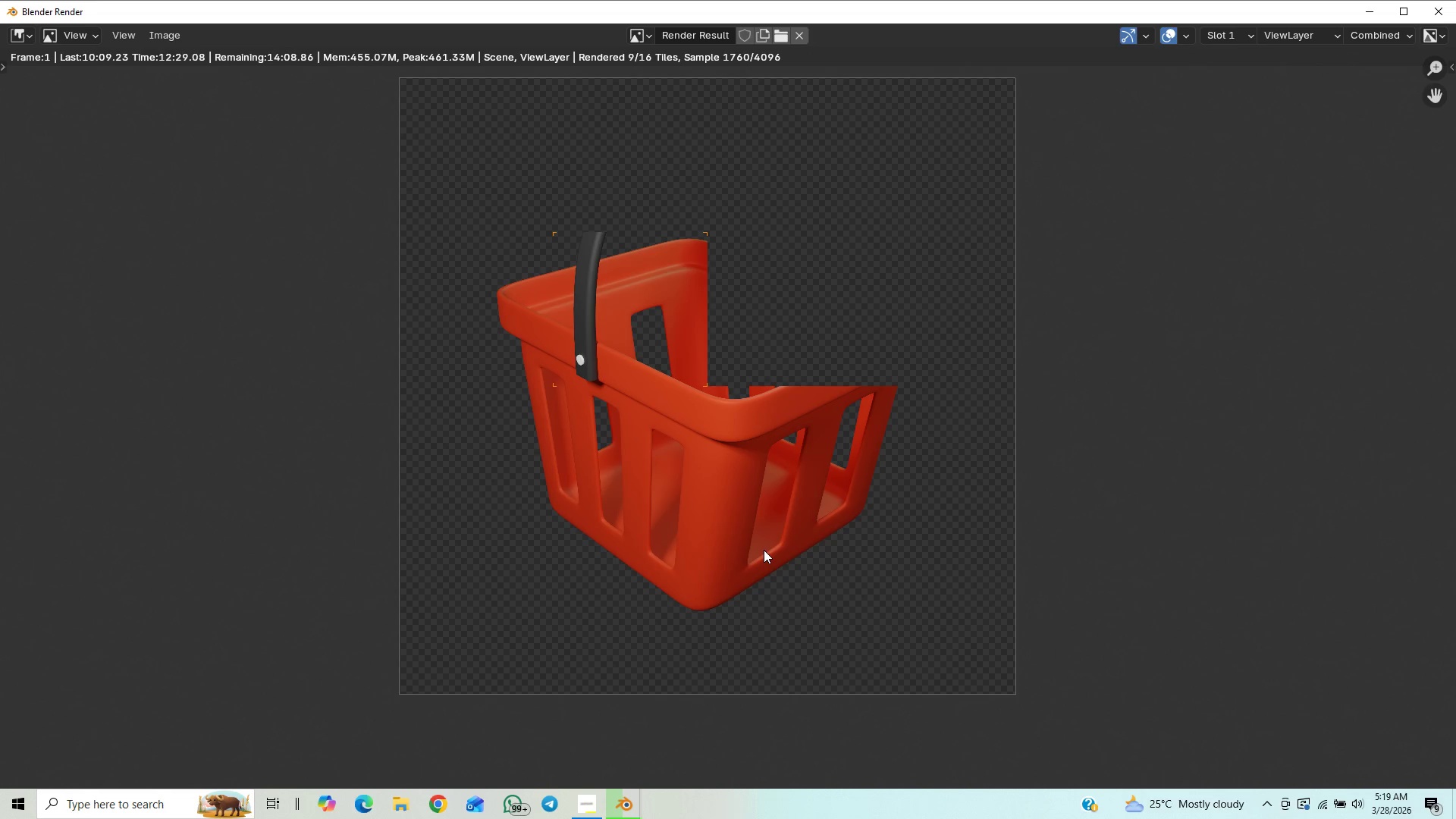 
scroll: coordinate [764, 550], scroll_direction: down, amount: 3.0
 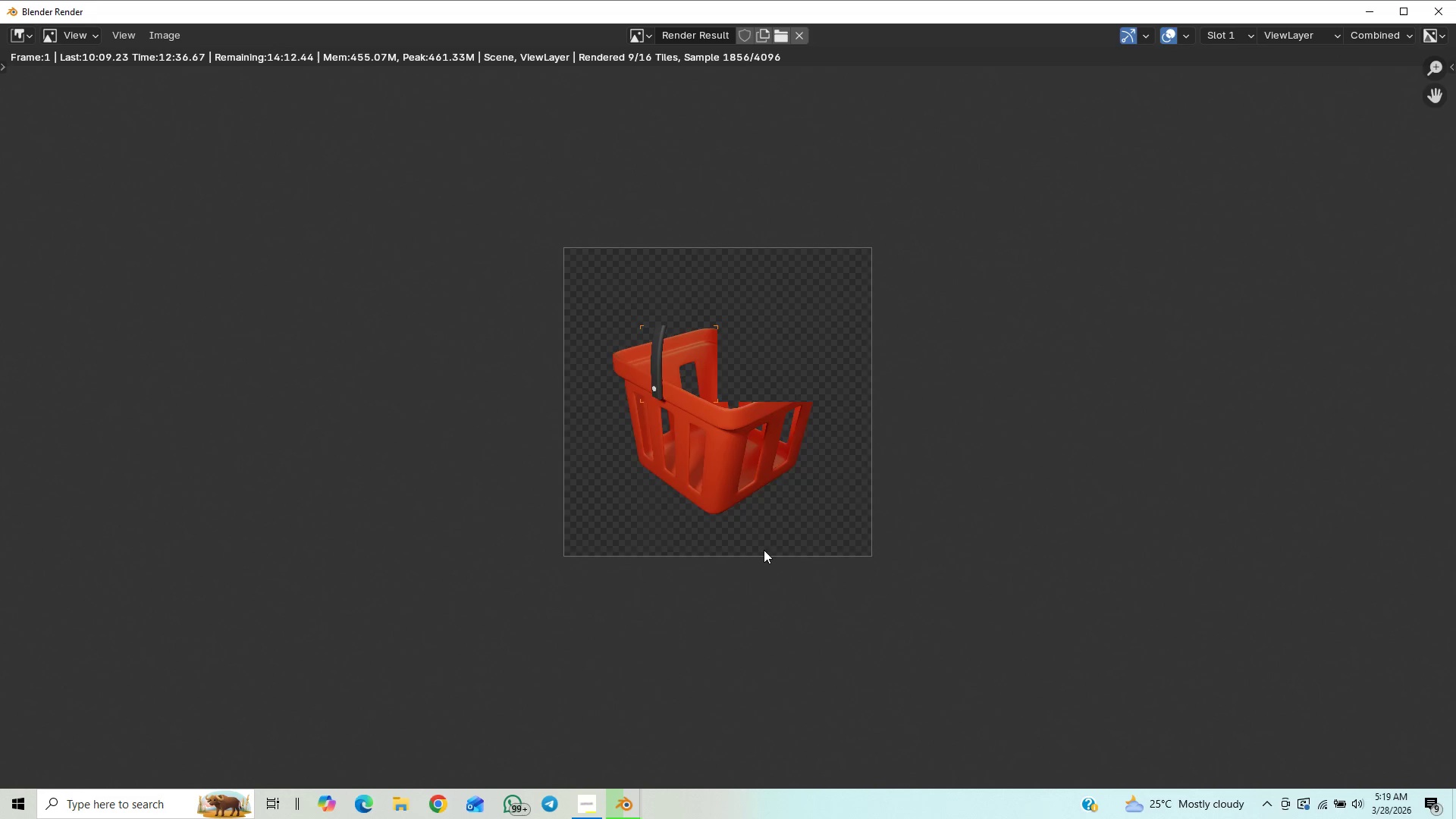 
scroll: coordinate [764, 550], scroll_direction: up, amount: 3.0
 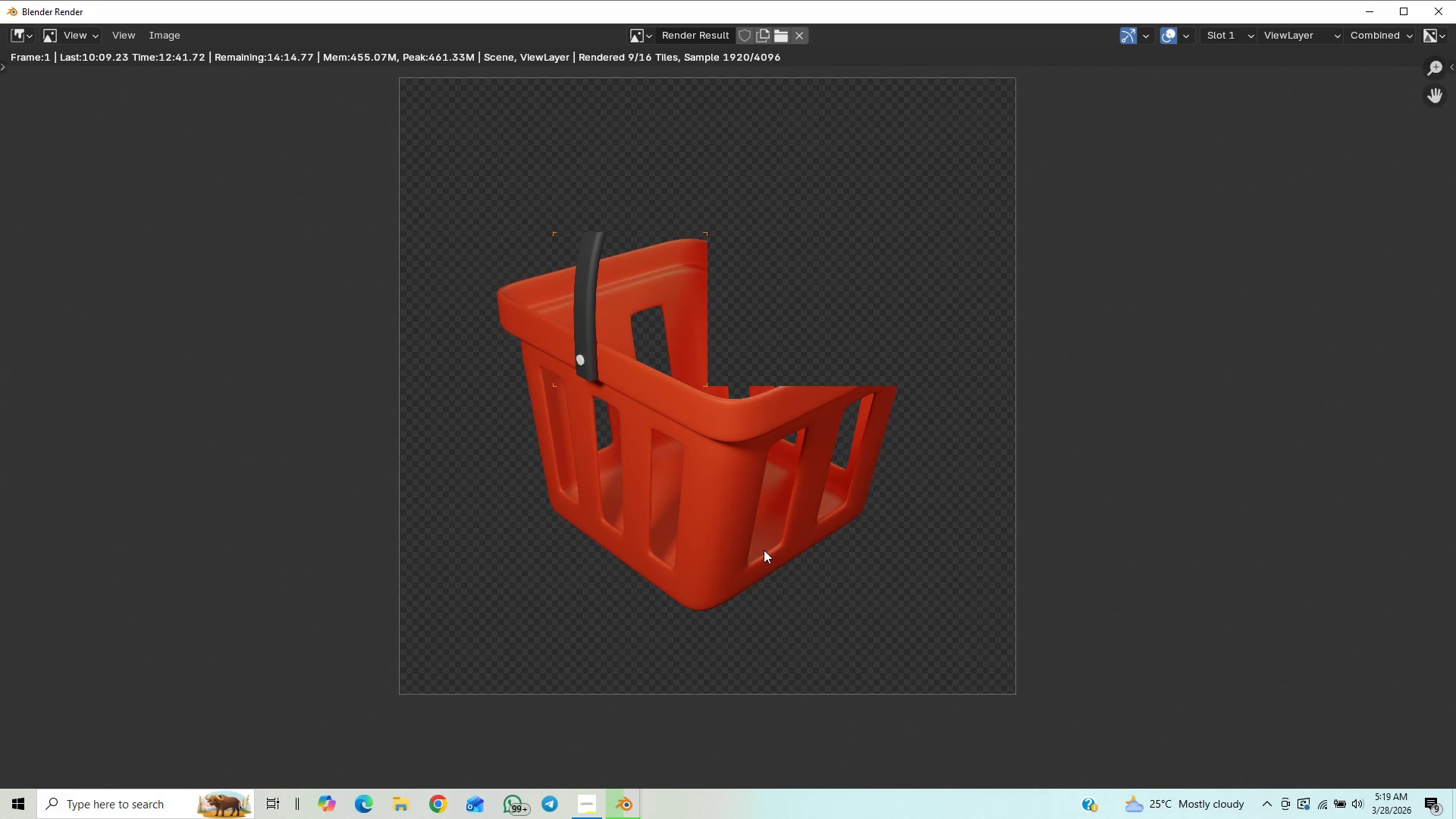 
wait(9.24)
 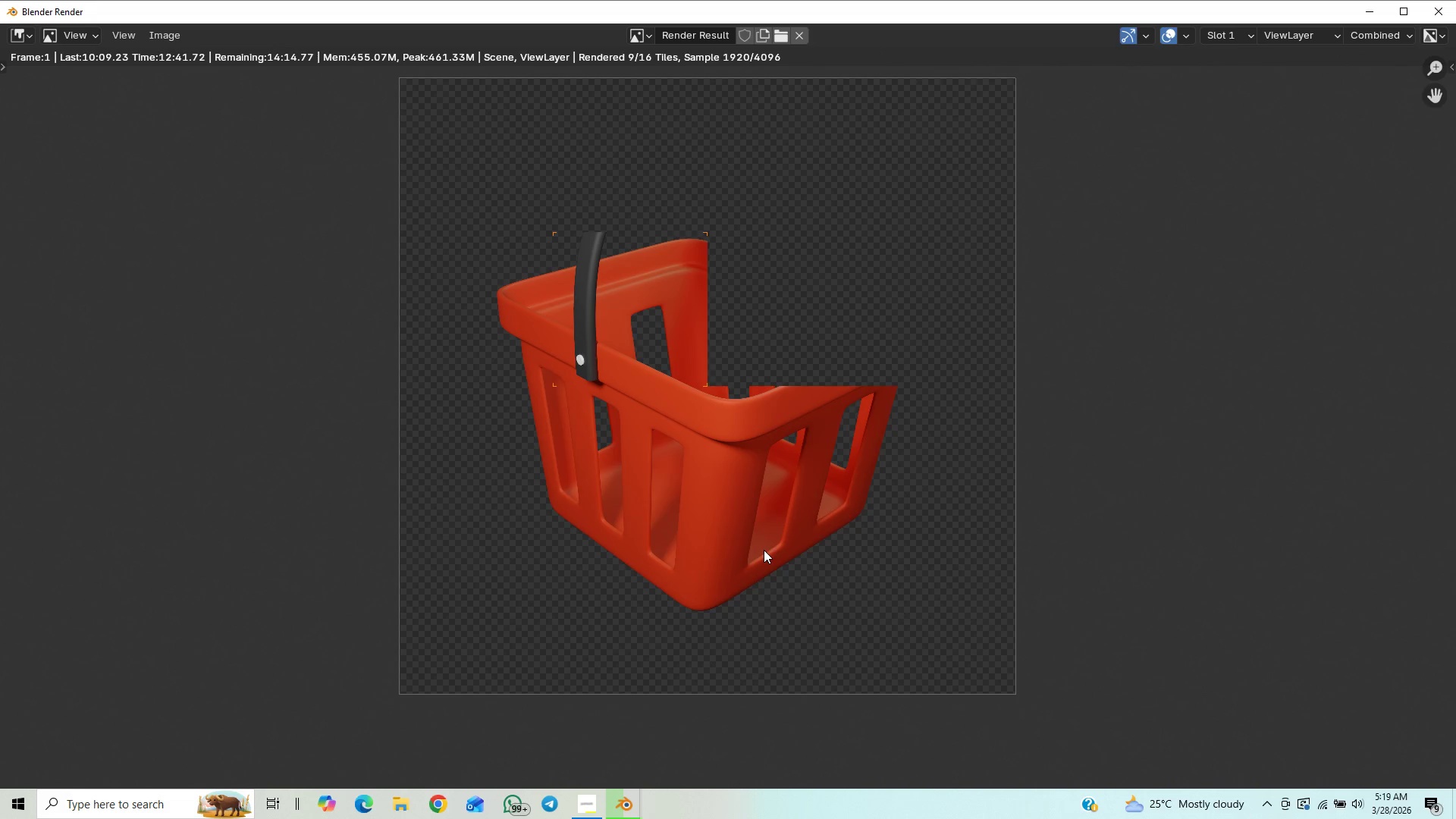 
scroll: coordinate [764, 550], scroll_direction: down, amount: 1.0
 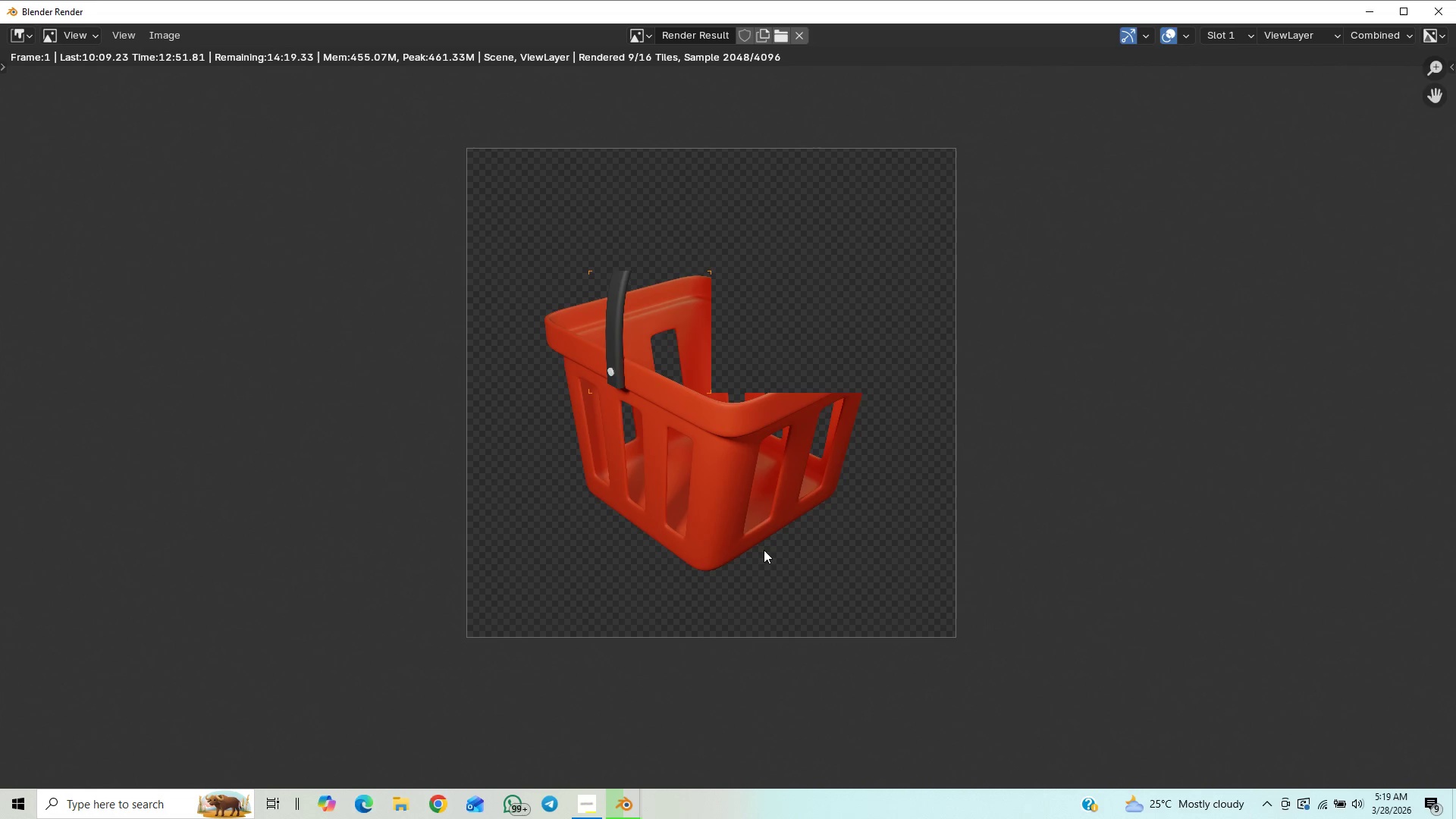 
wait(7.41)
 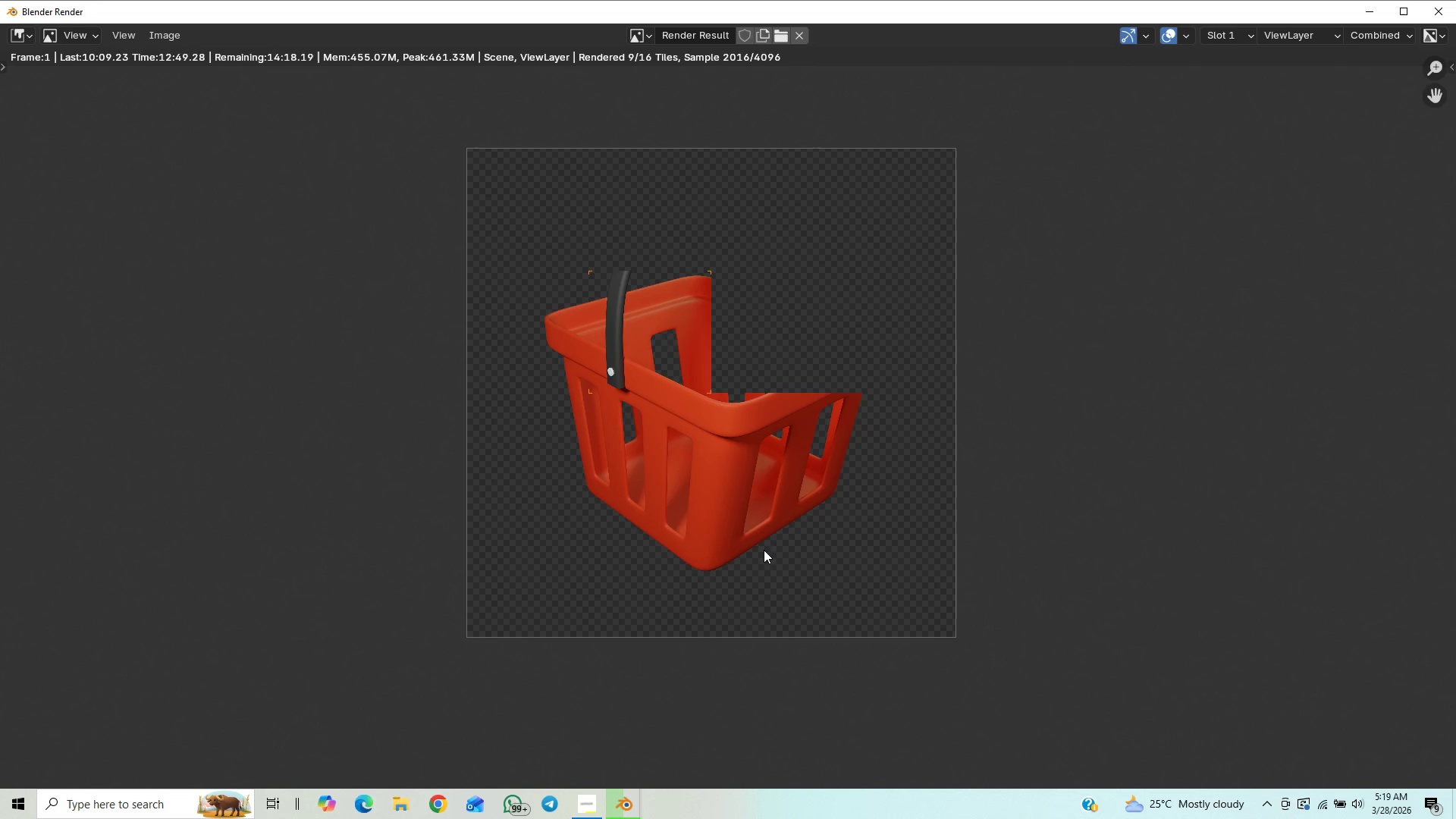 
scroll: coordinate [764, 550], scroll_direction: down, amount: 1.0
 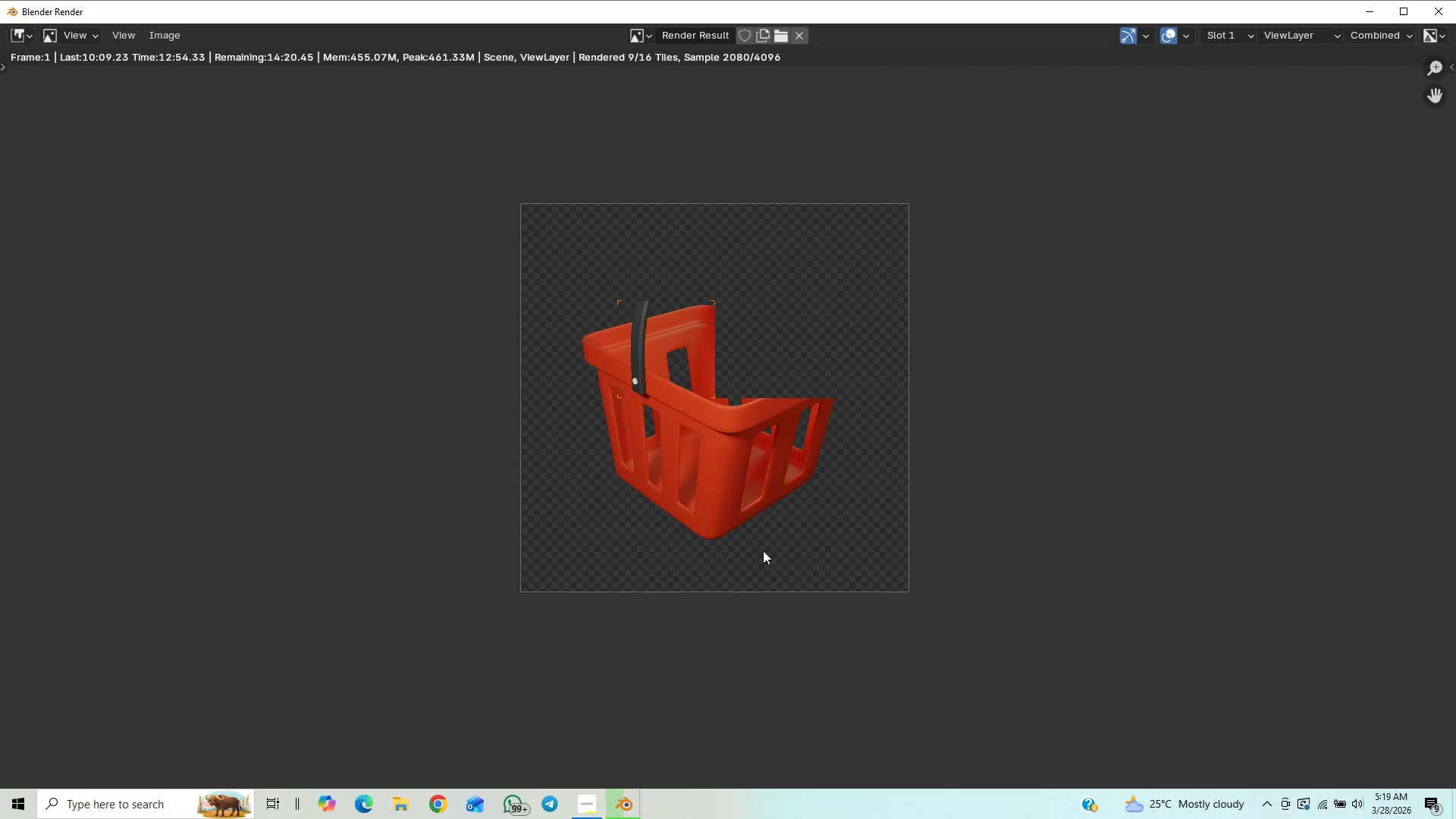 
scroll: coordinate [763, 551], scroll_direction: up, amount: 1.0
 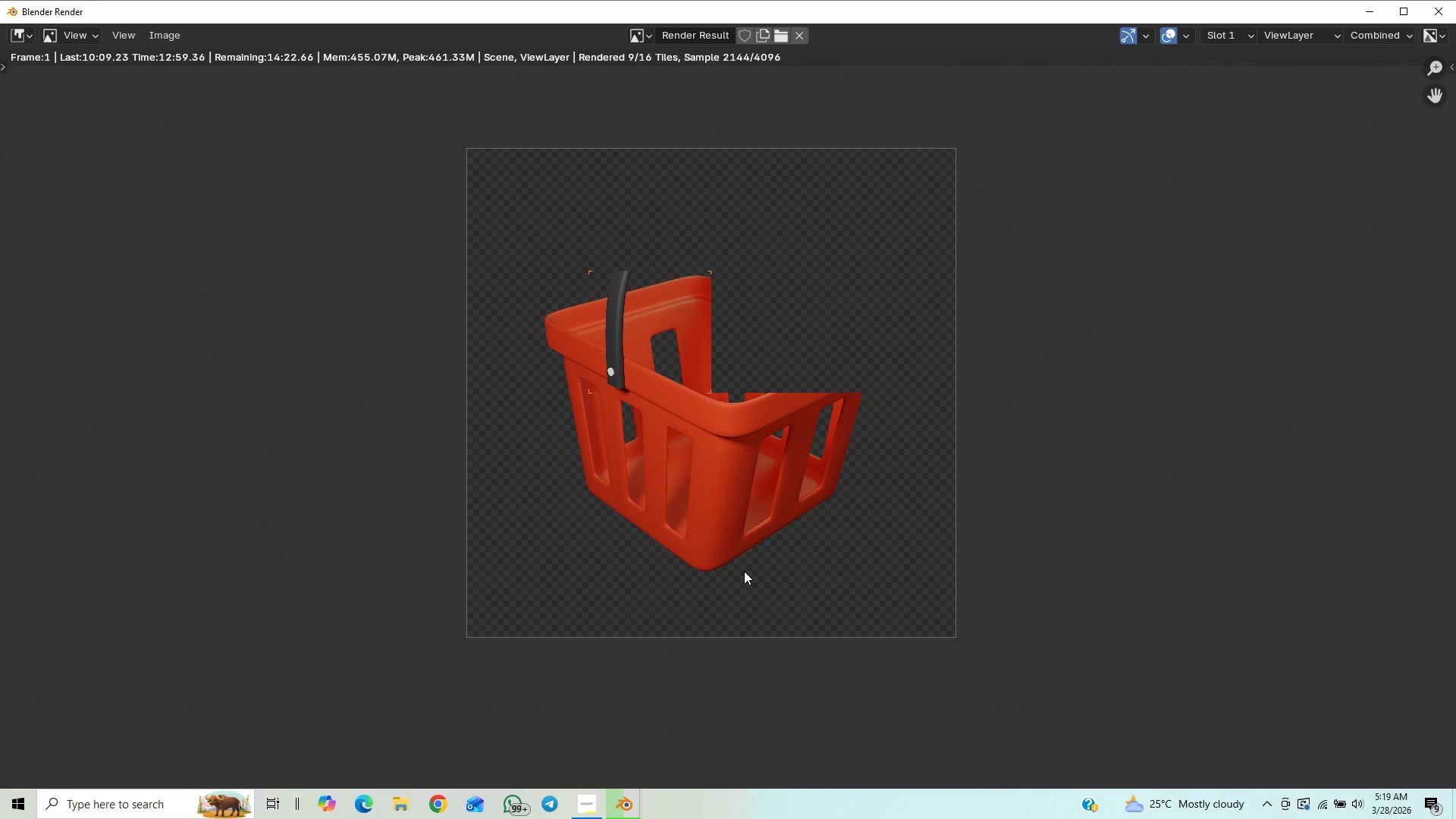 
scroll: coordinate [744, 571], scroll_direction: down, amount: 3.0
 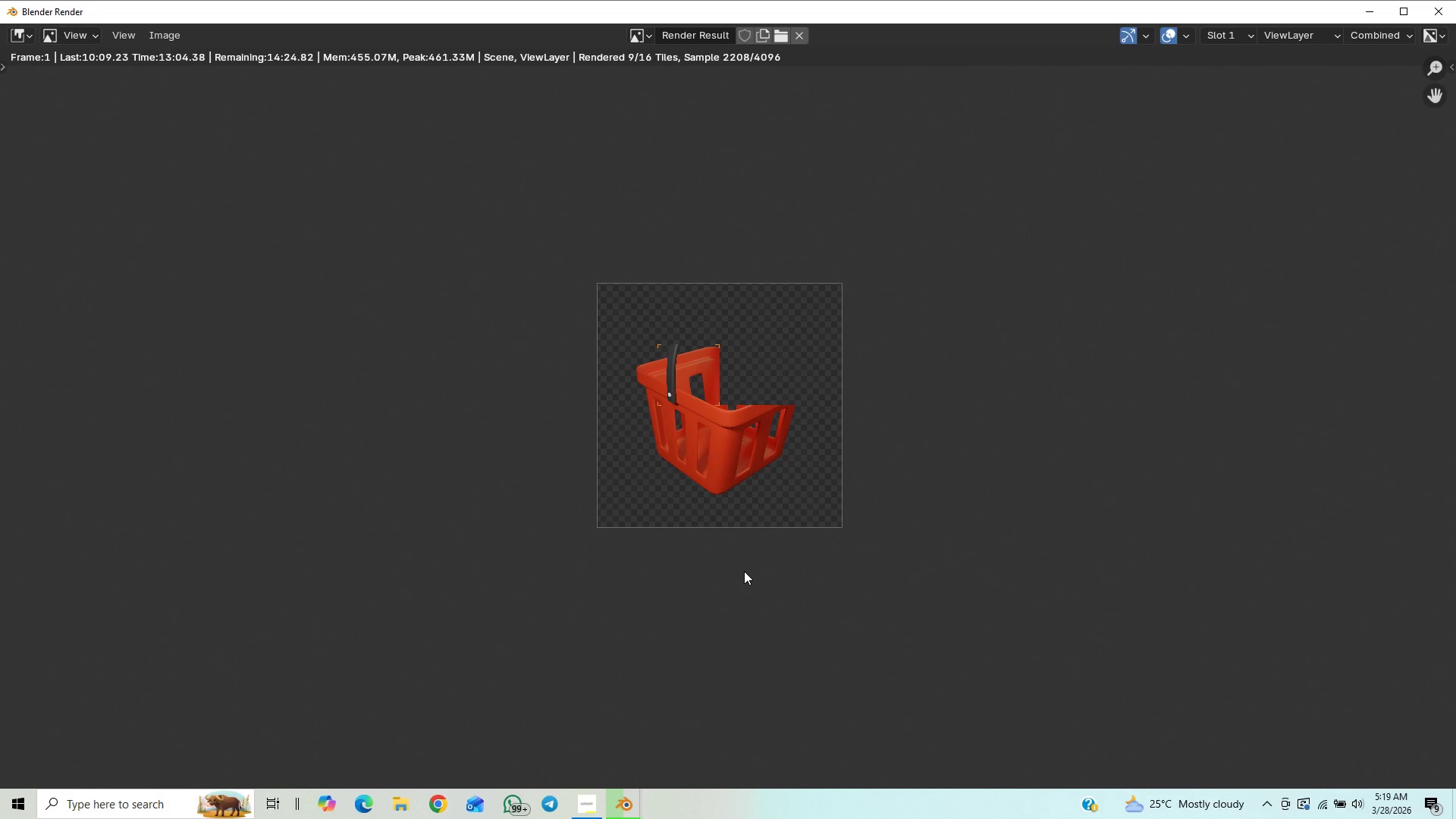 
wait(5.04)
 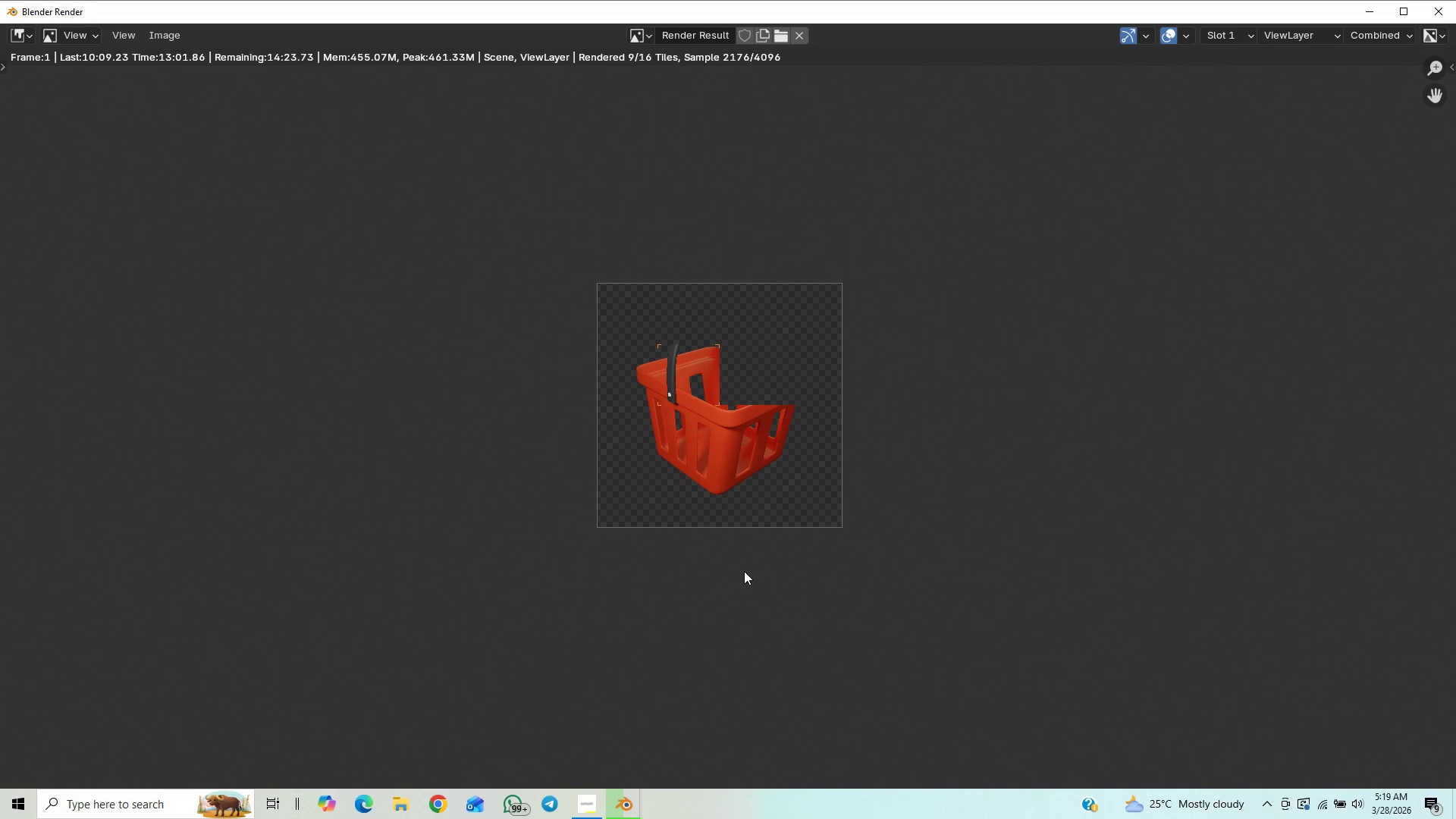 
scroll: coordinate [742, 576], scroll_direction: up, amount: 2.0
 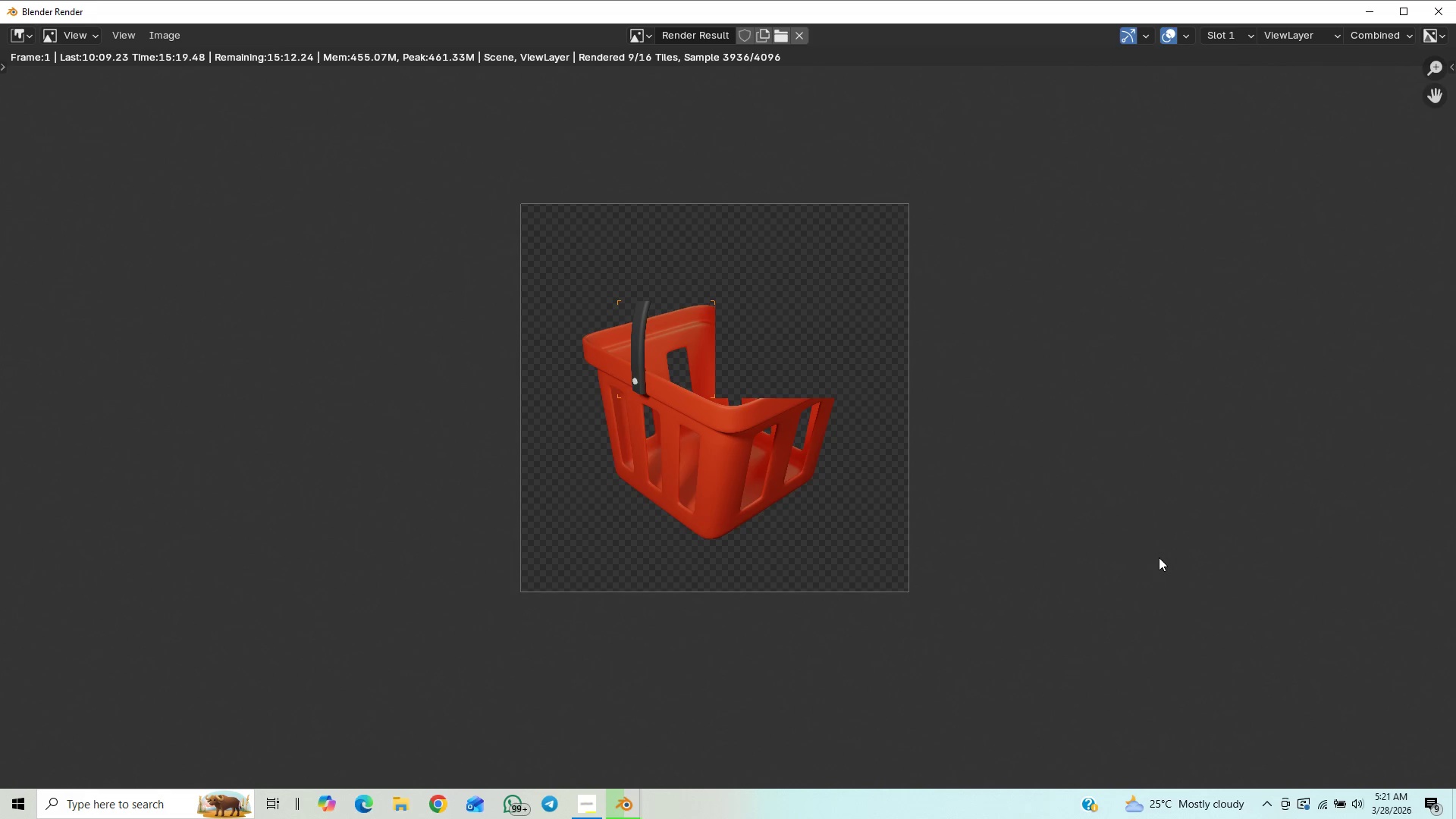 
wait(137.47)
 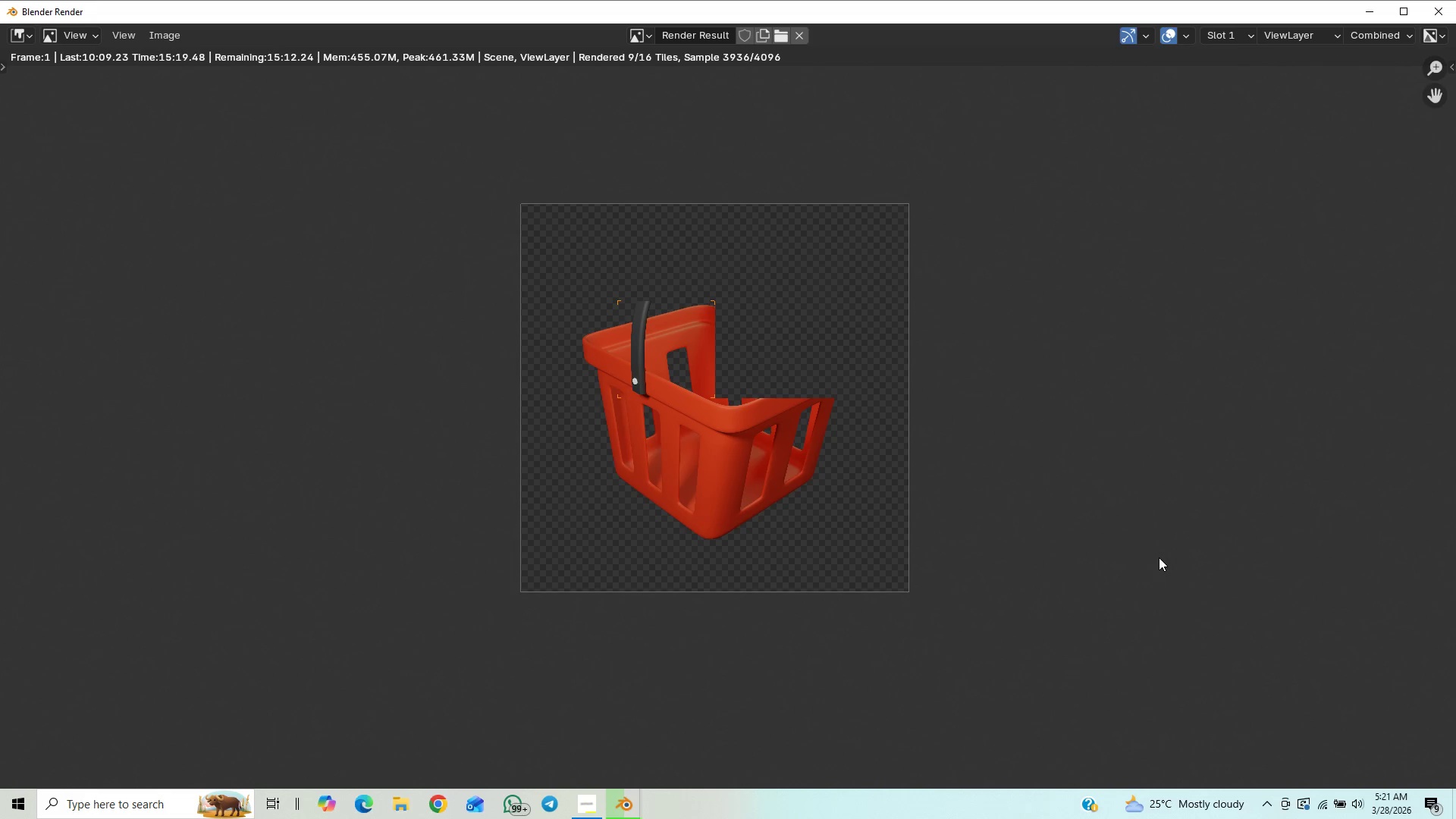 
left_click([582, 808])